 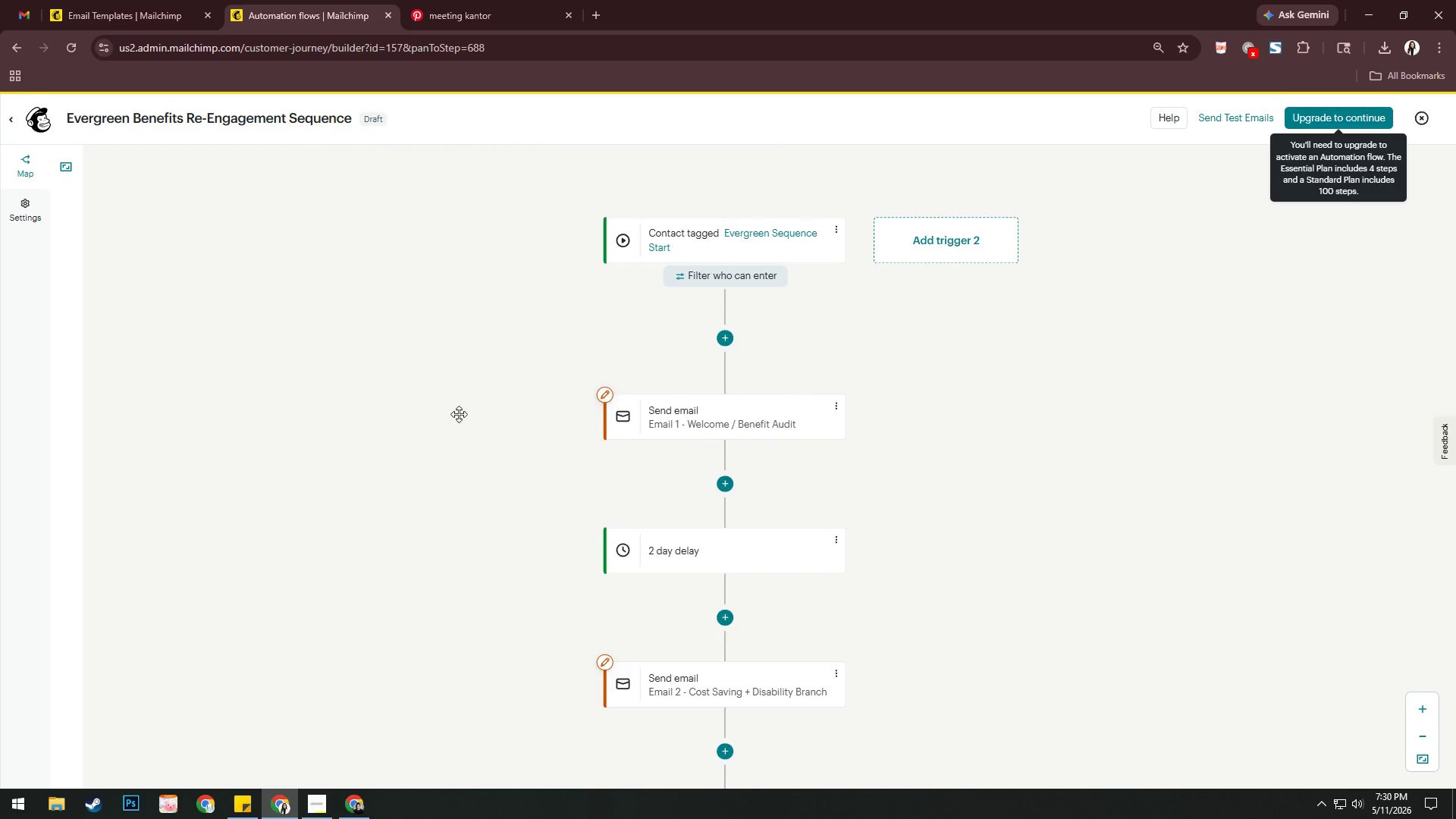 
left_click_drag(start_coordinate=[458, 415], to_coordinate=[459, 353])
 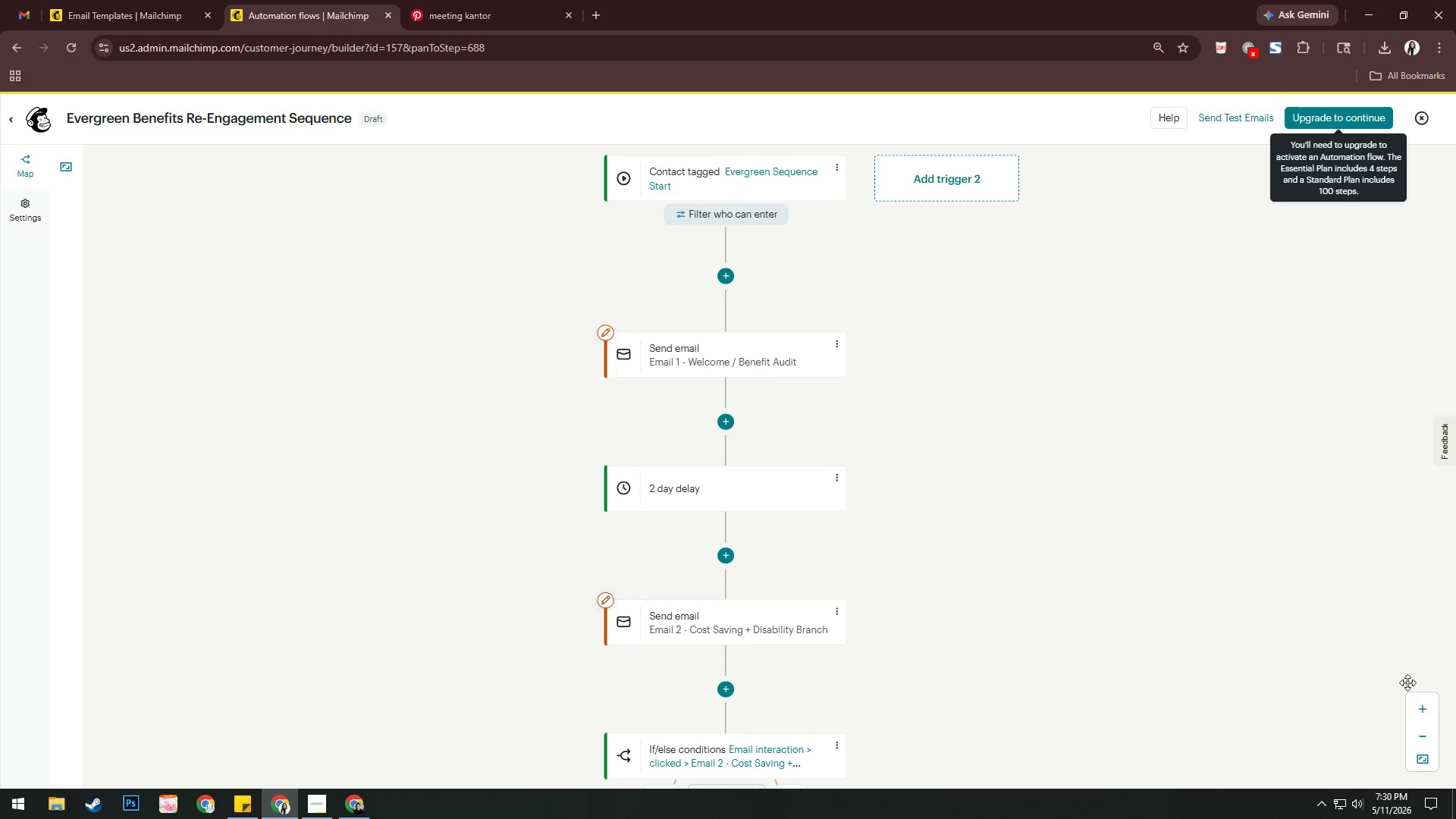 
left_click([1430, 708])
 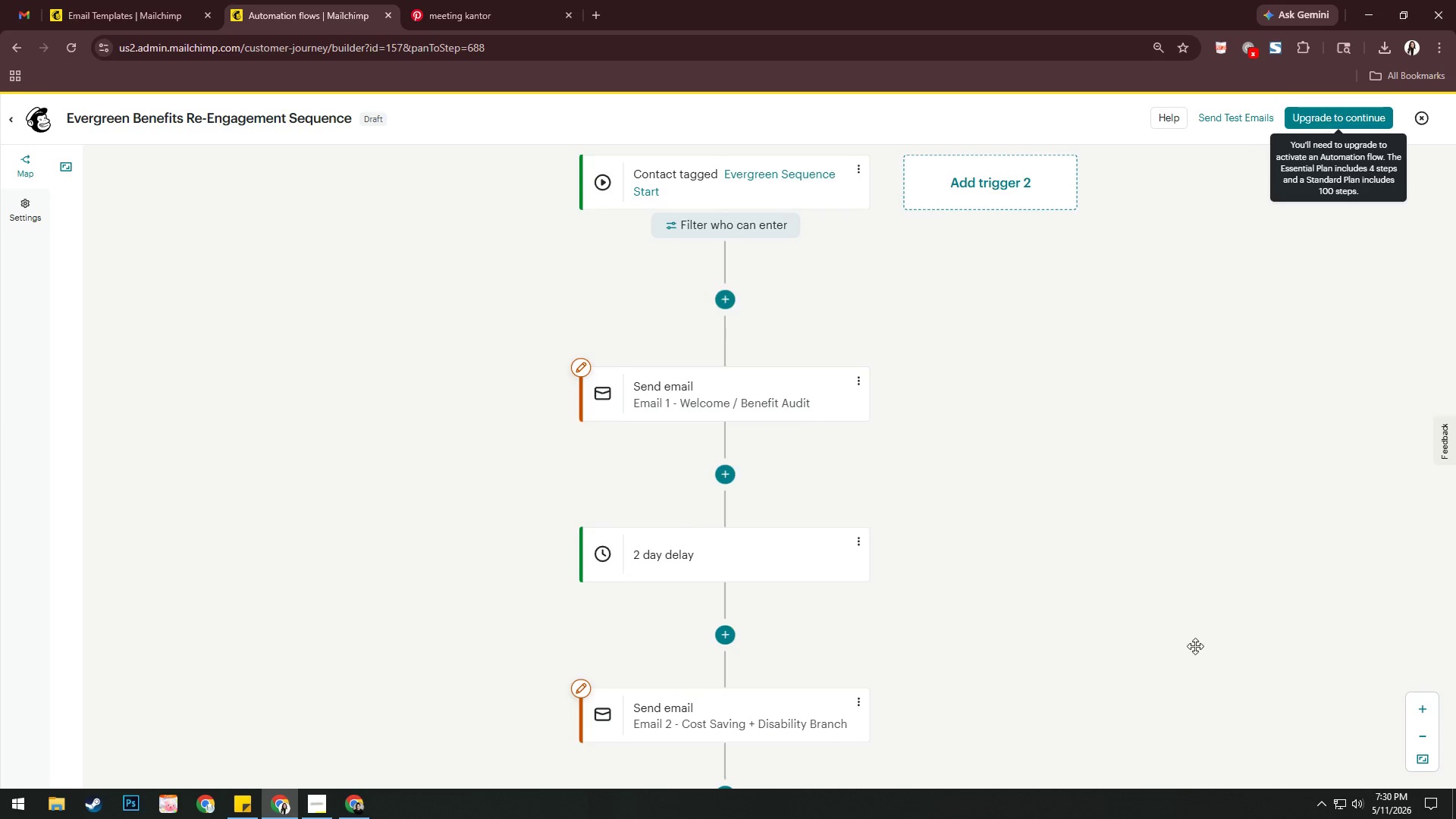 
left_click_drag(start_coordinate=[1188, 643], to_coordinate=[1200, 642])
 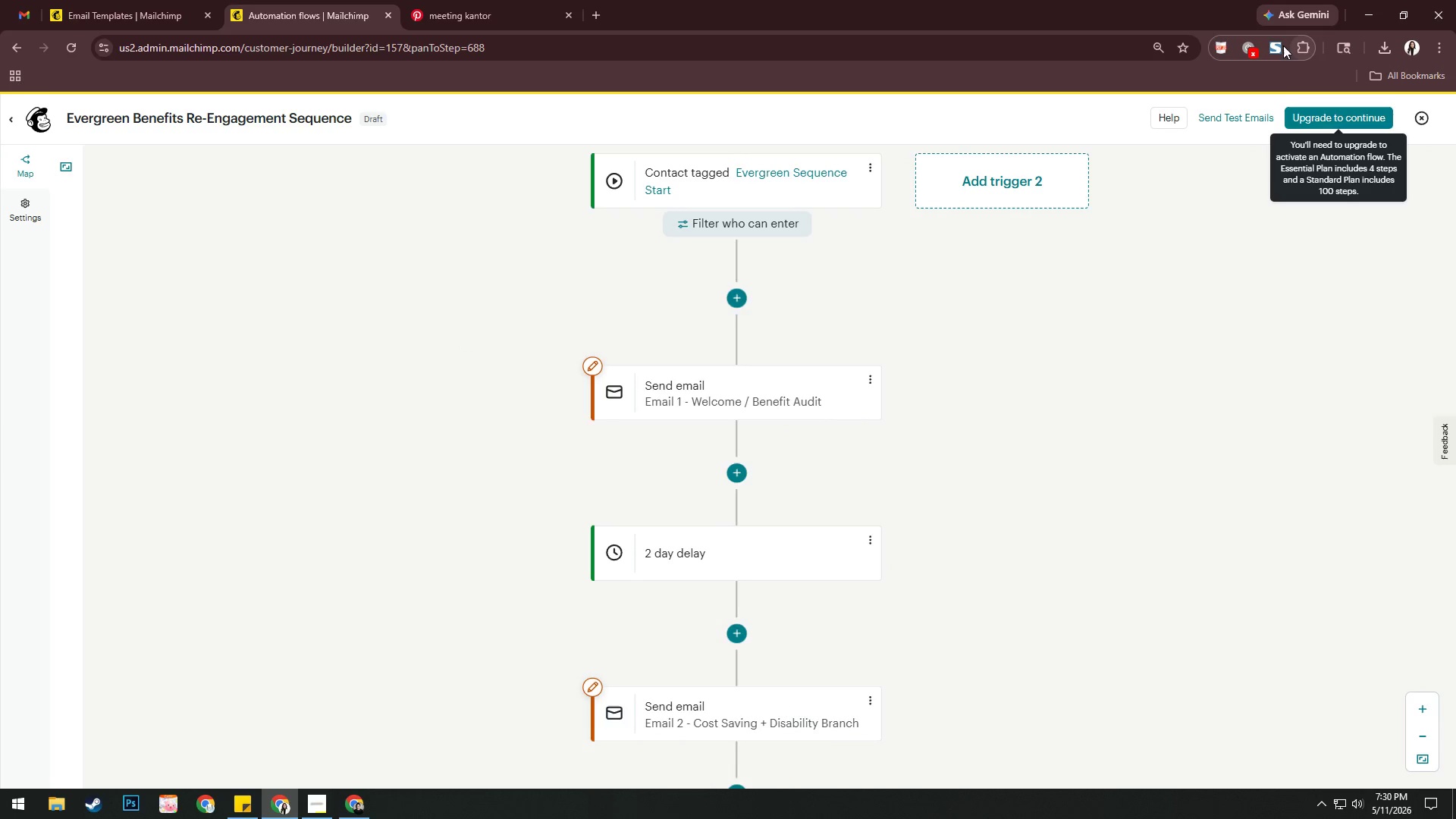 
left_click([1273, 49])
 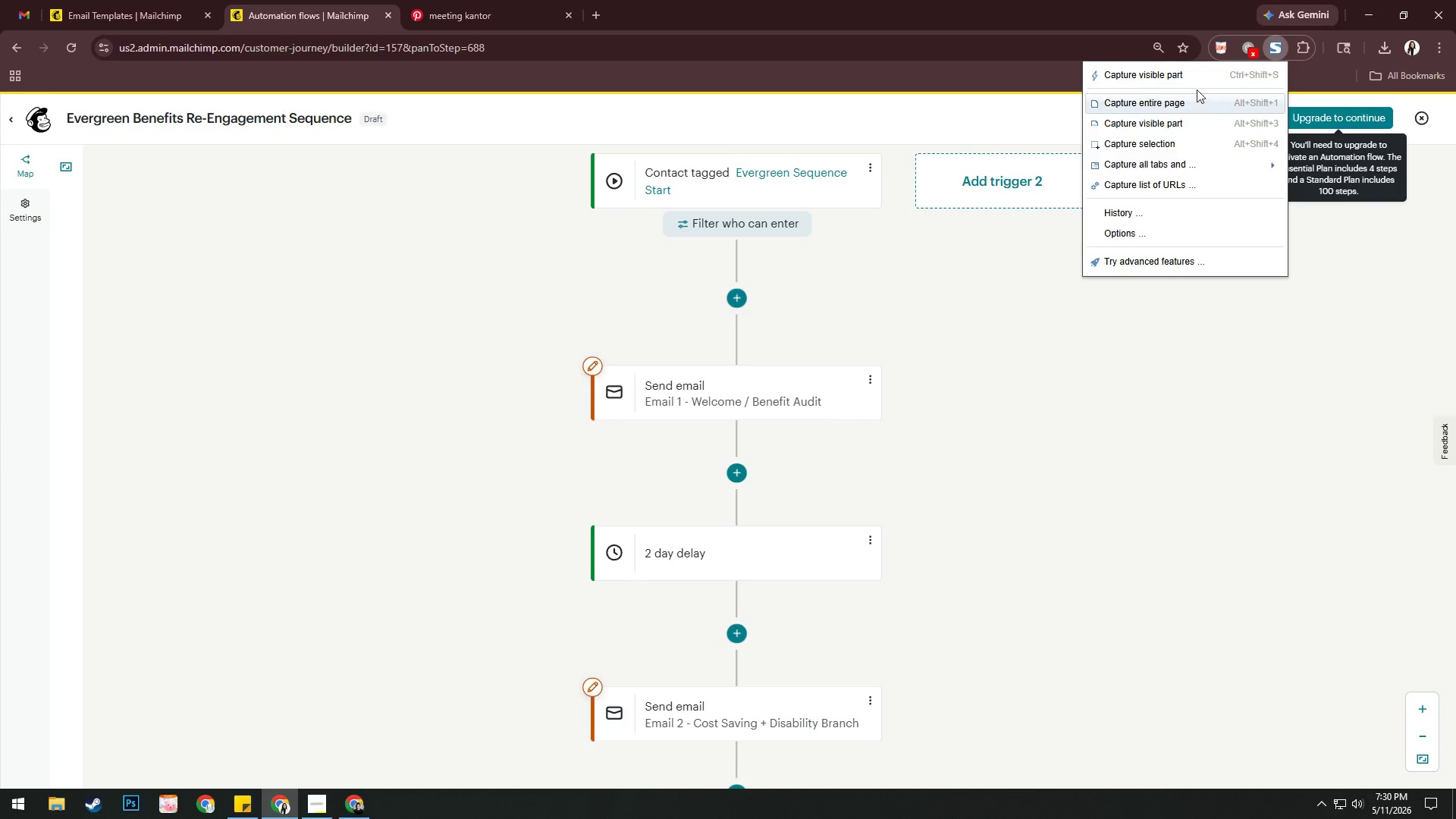 
left_click([1195, 81])
 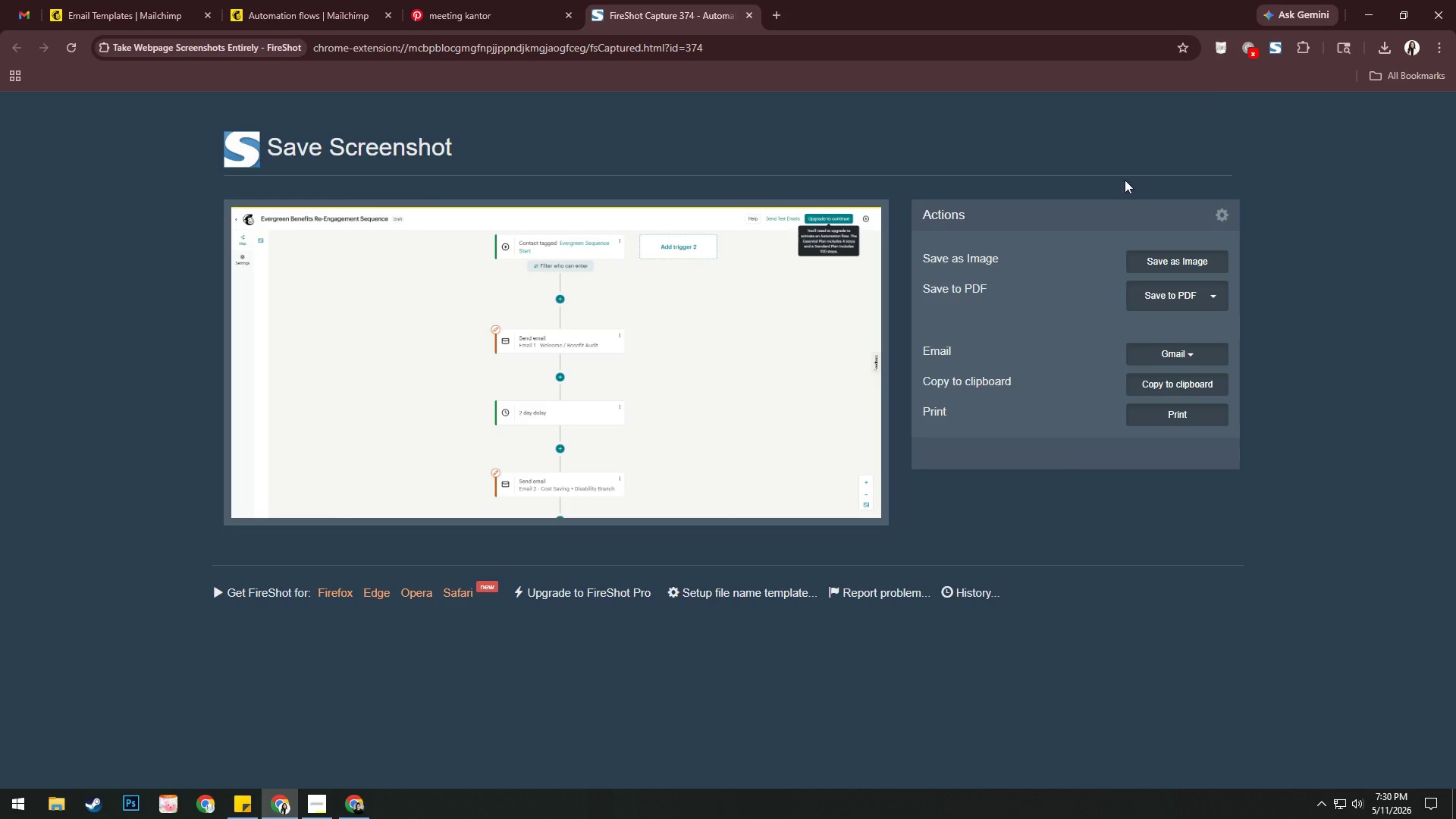 
left_click([1170, 303])
 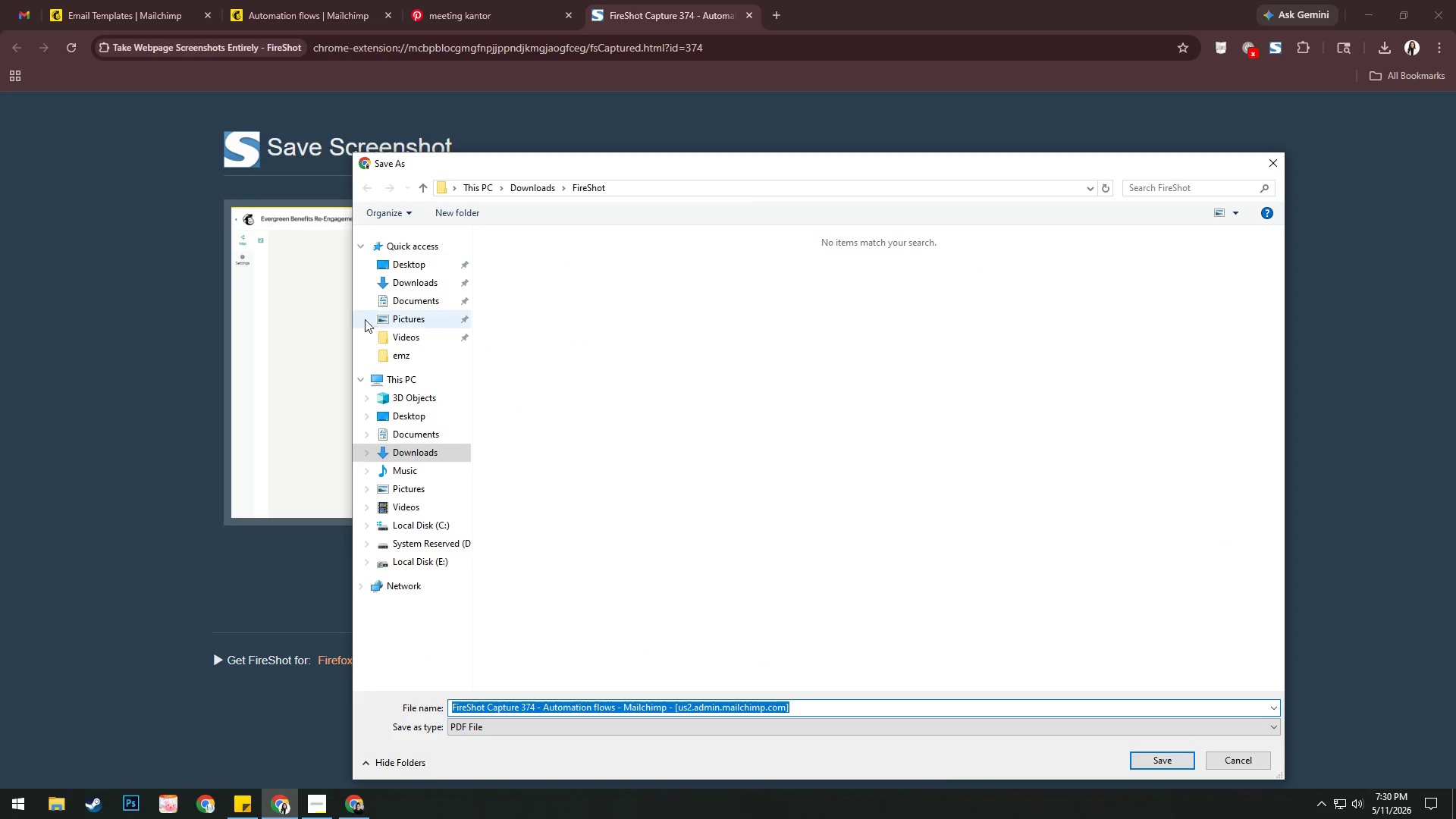 
left_click([431, 362])
 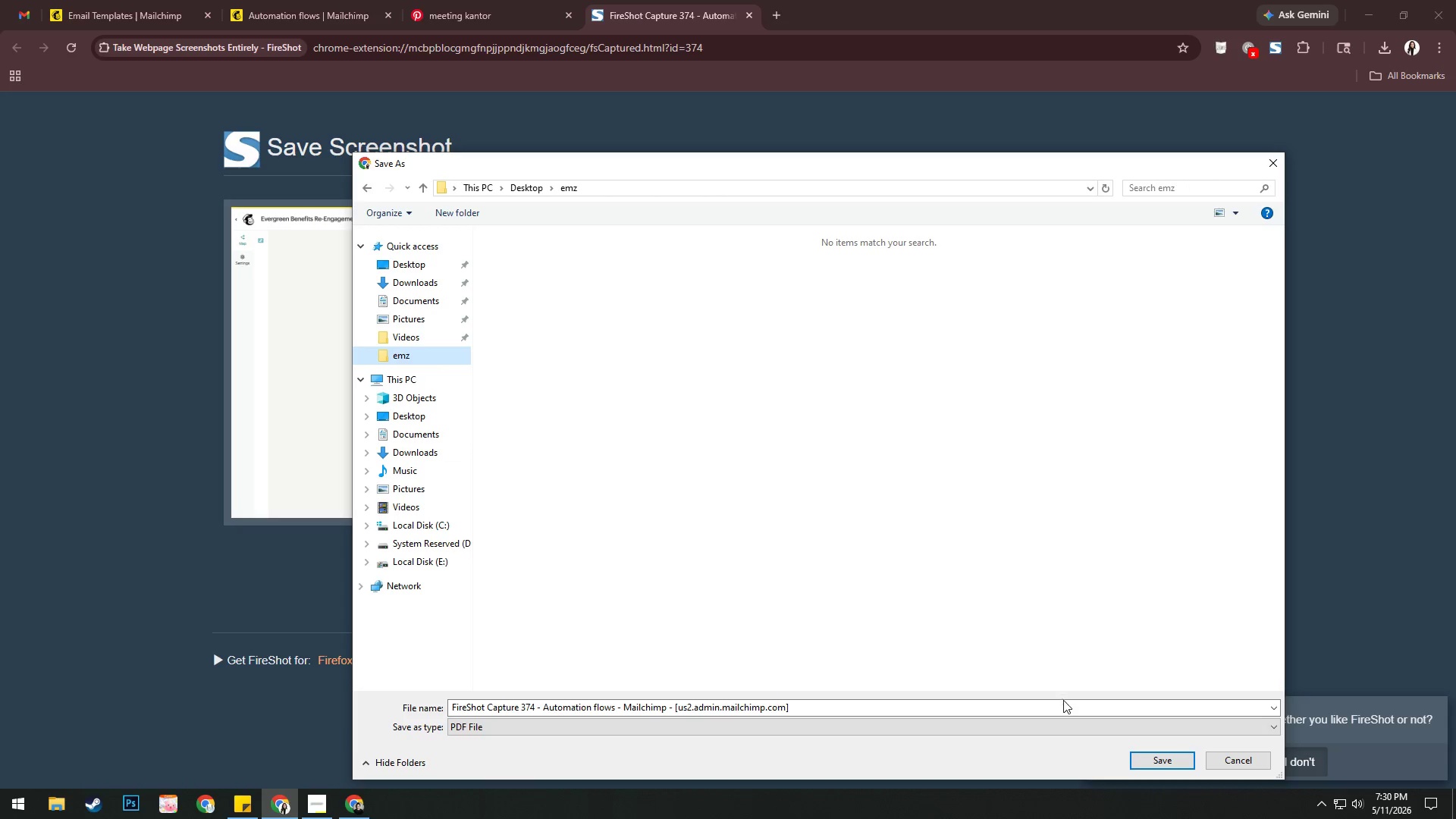 
left_click([1060, 711])
 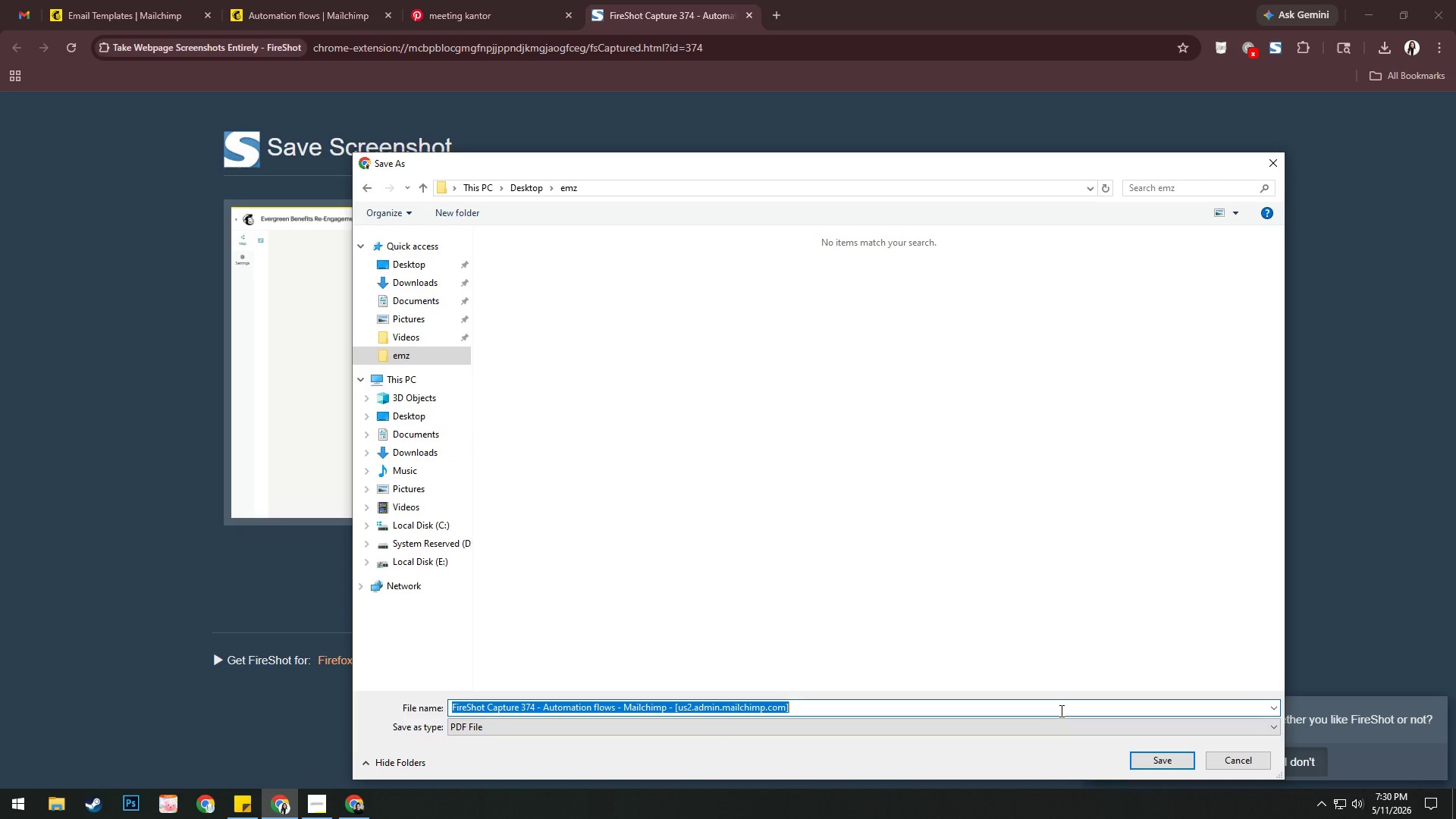 
key(Control+V)
 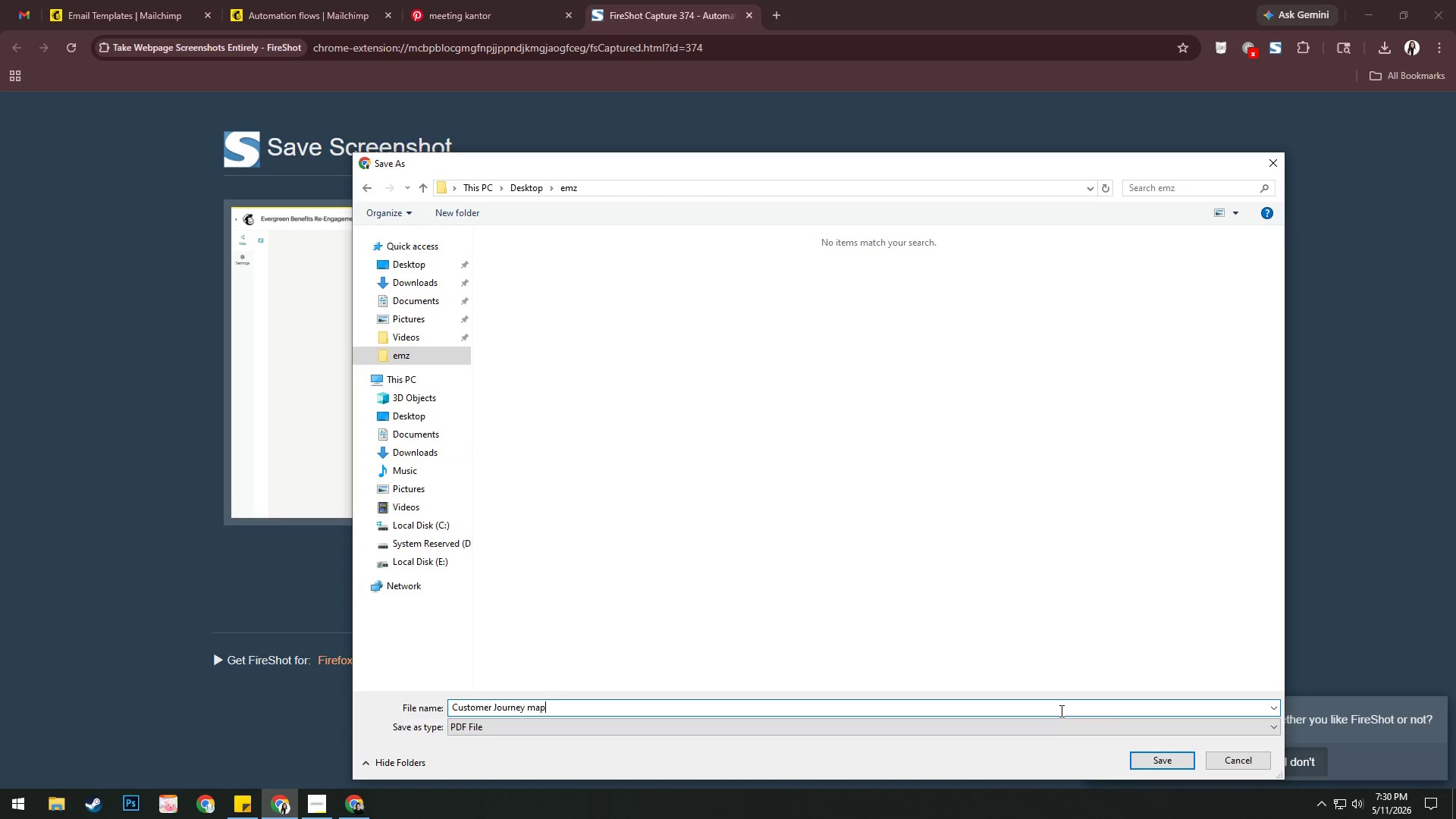 
key(Backspace)
key(Backspace)
key(Backspace)
type(Map)
 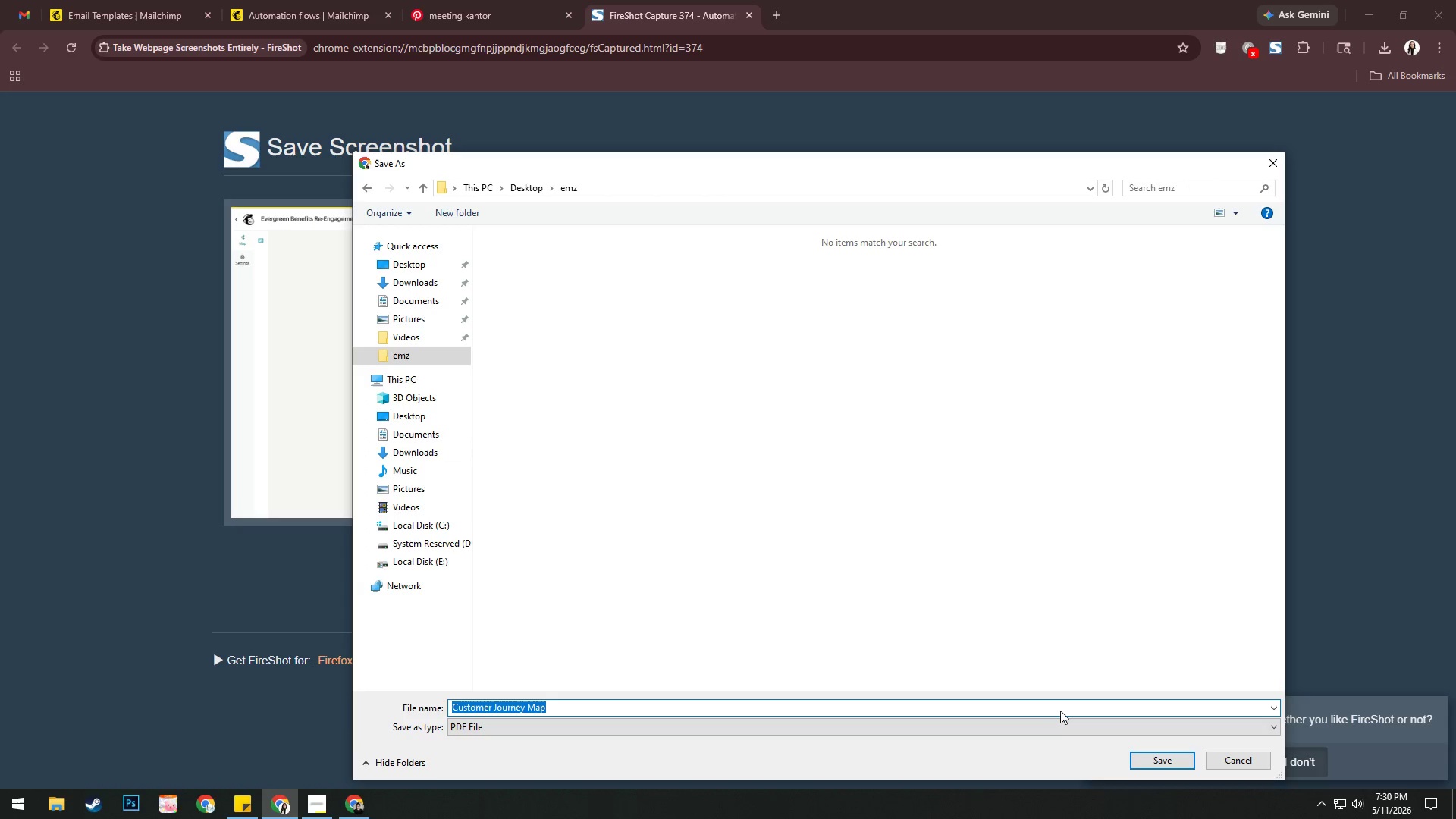 
key(Control+A)
 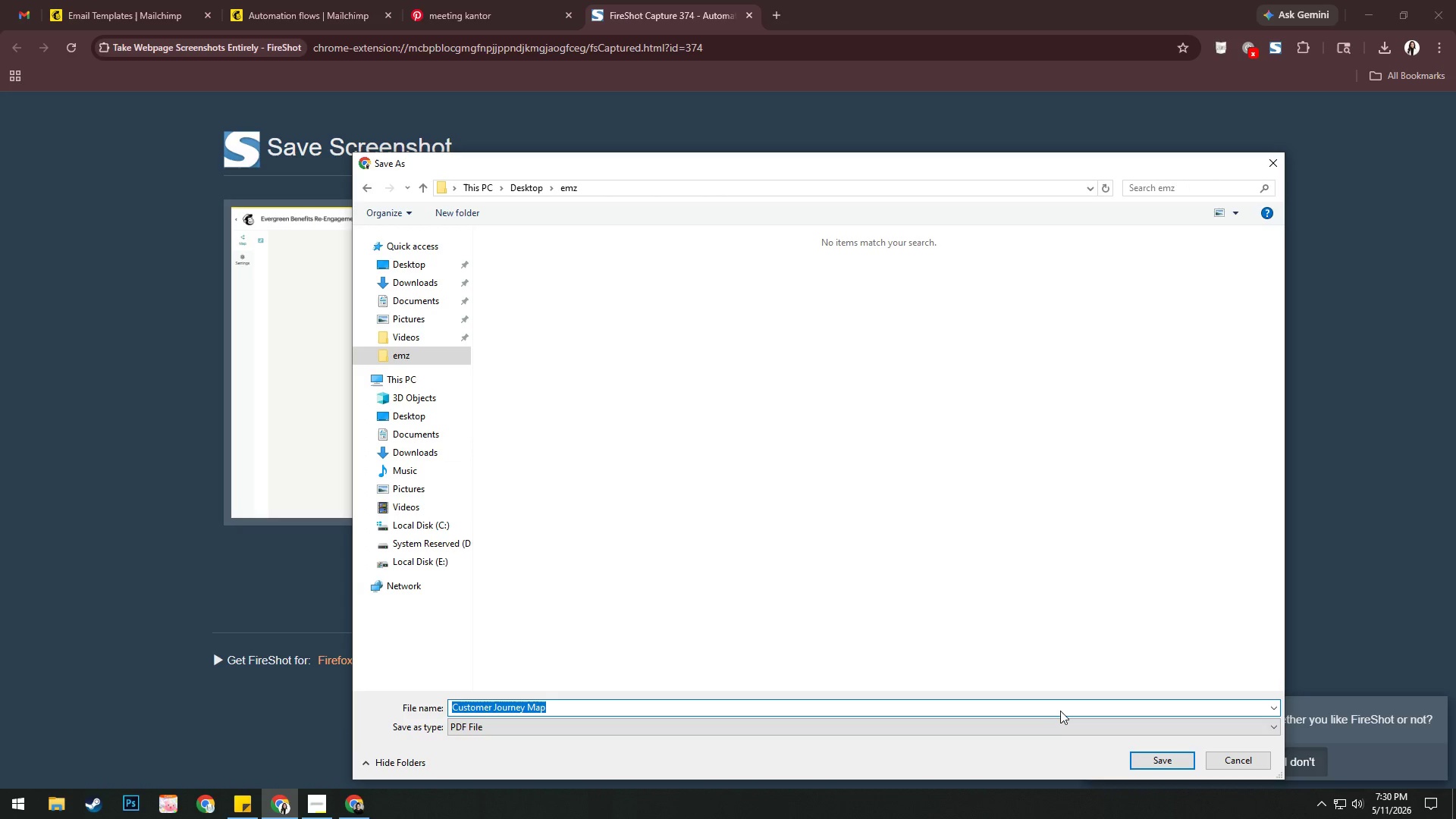 
key(Control+C)
 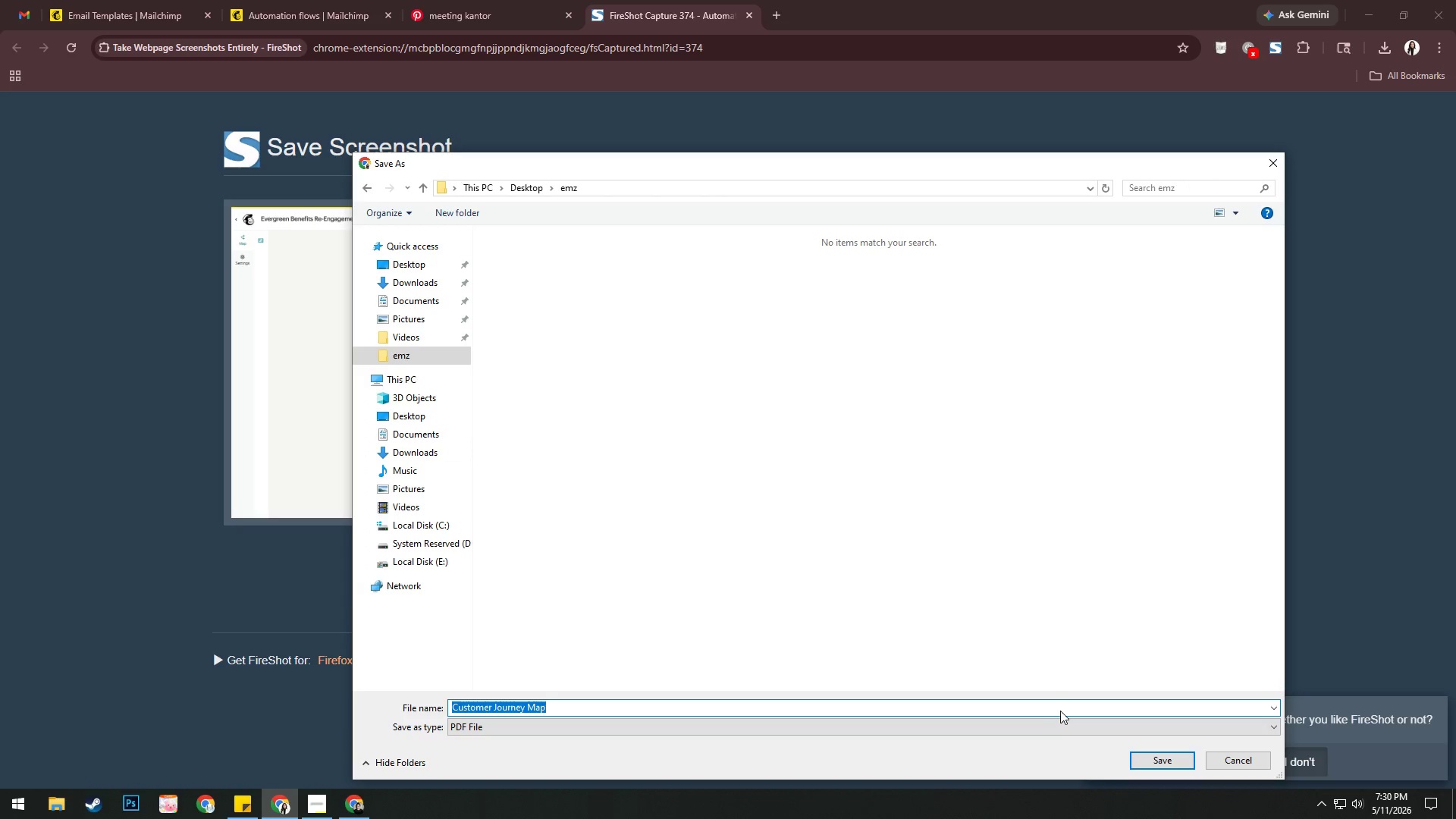 
key(Numpad0)
 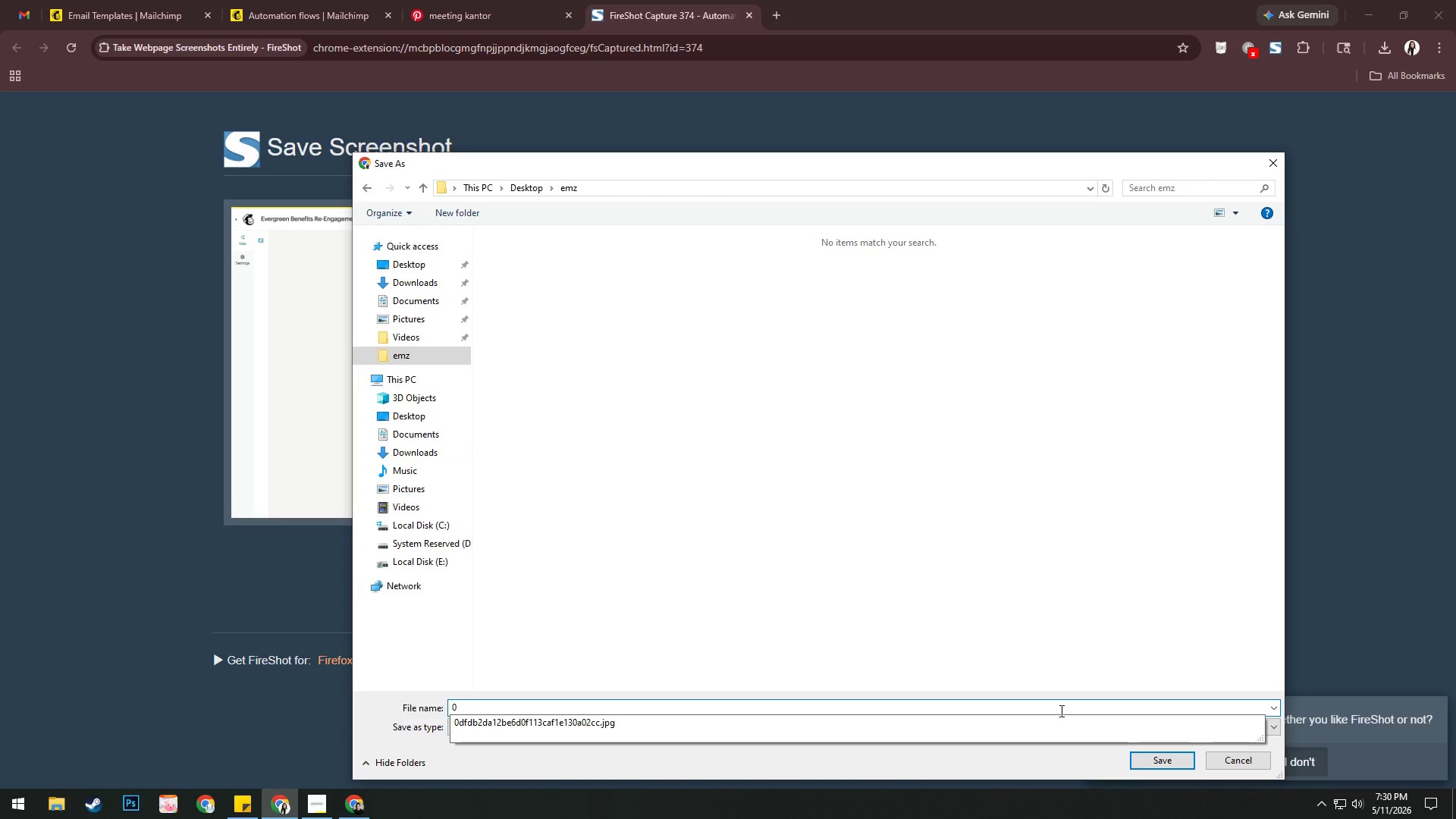 
key(Backspace)
 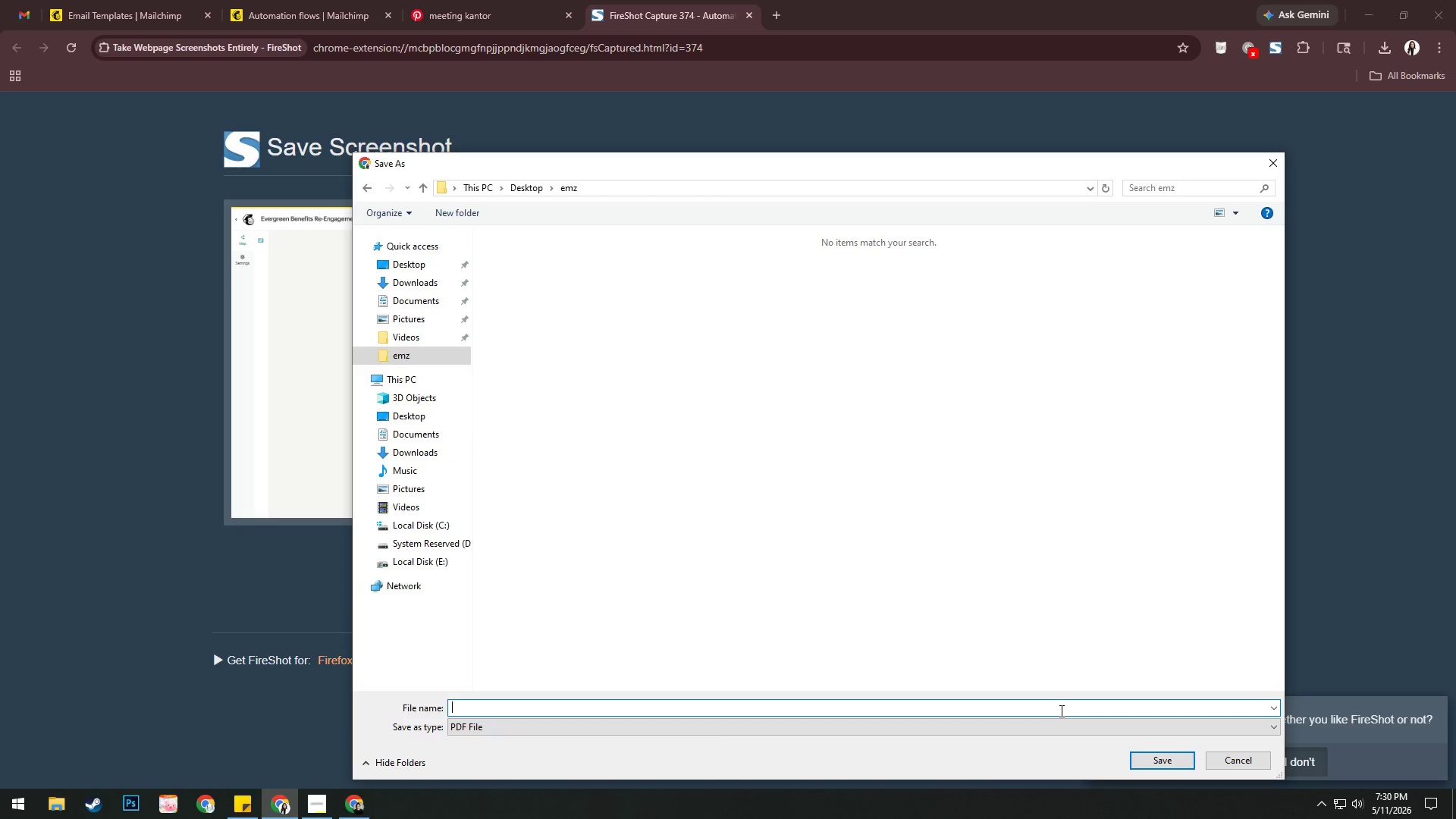 
key(Control+V)
 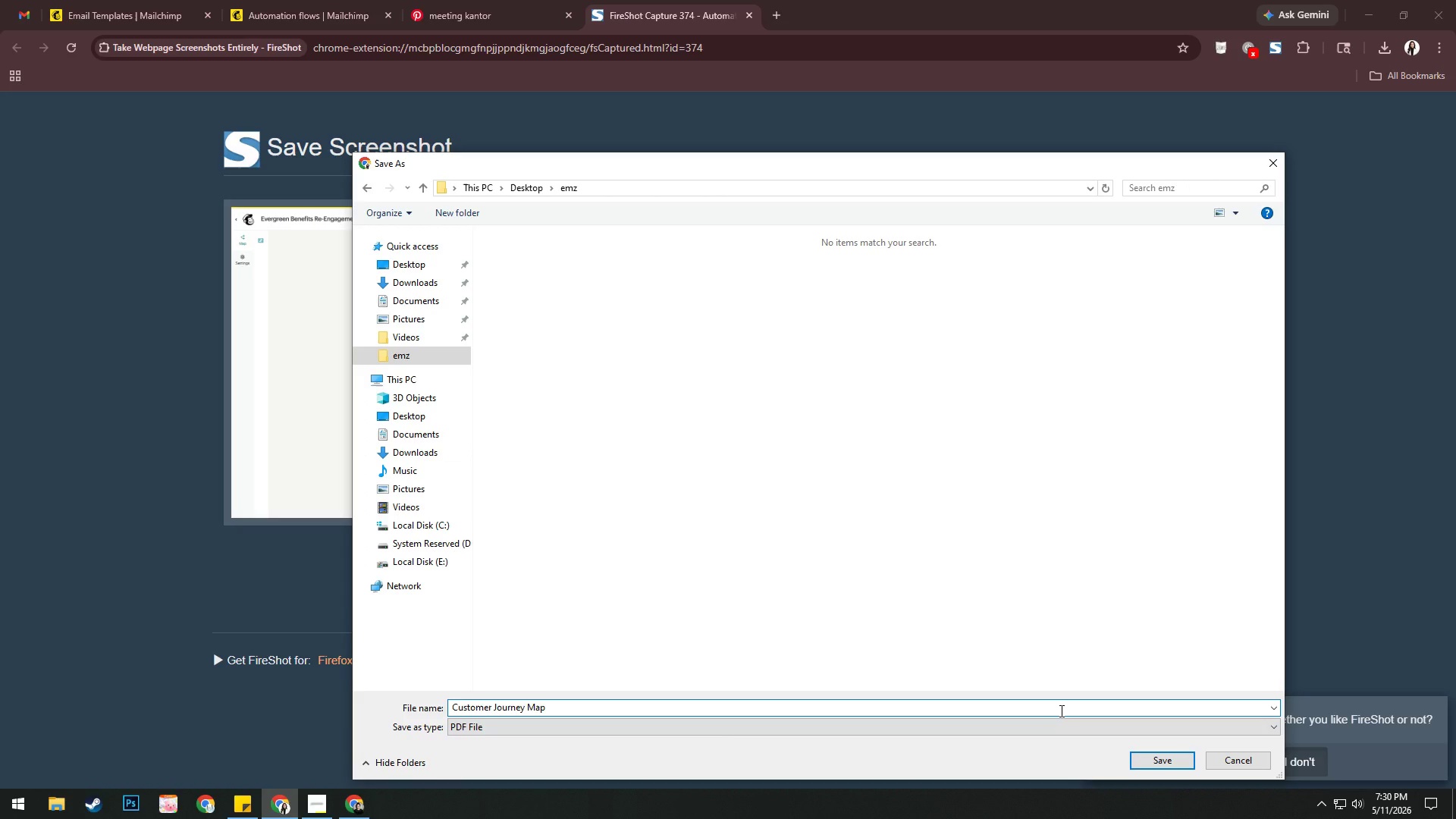 
key(Space)
 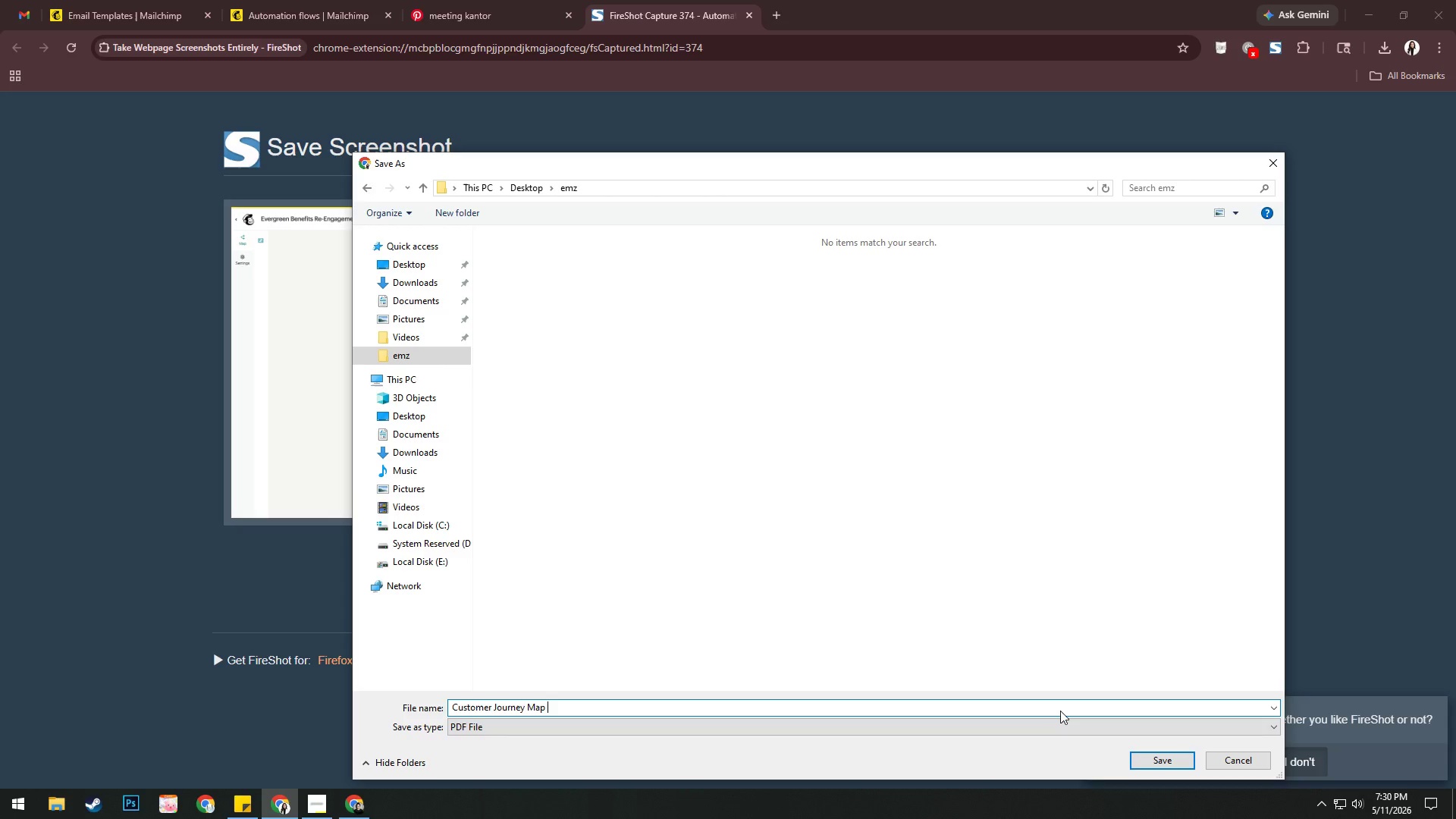 
key(Numpad1)
 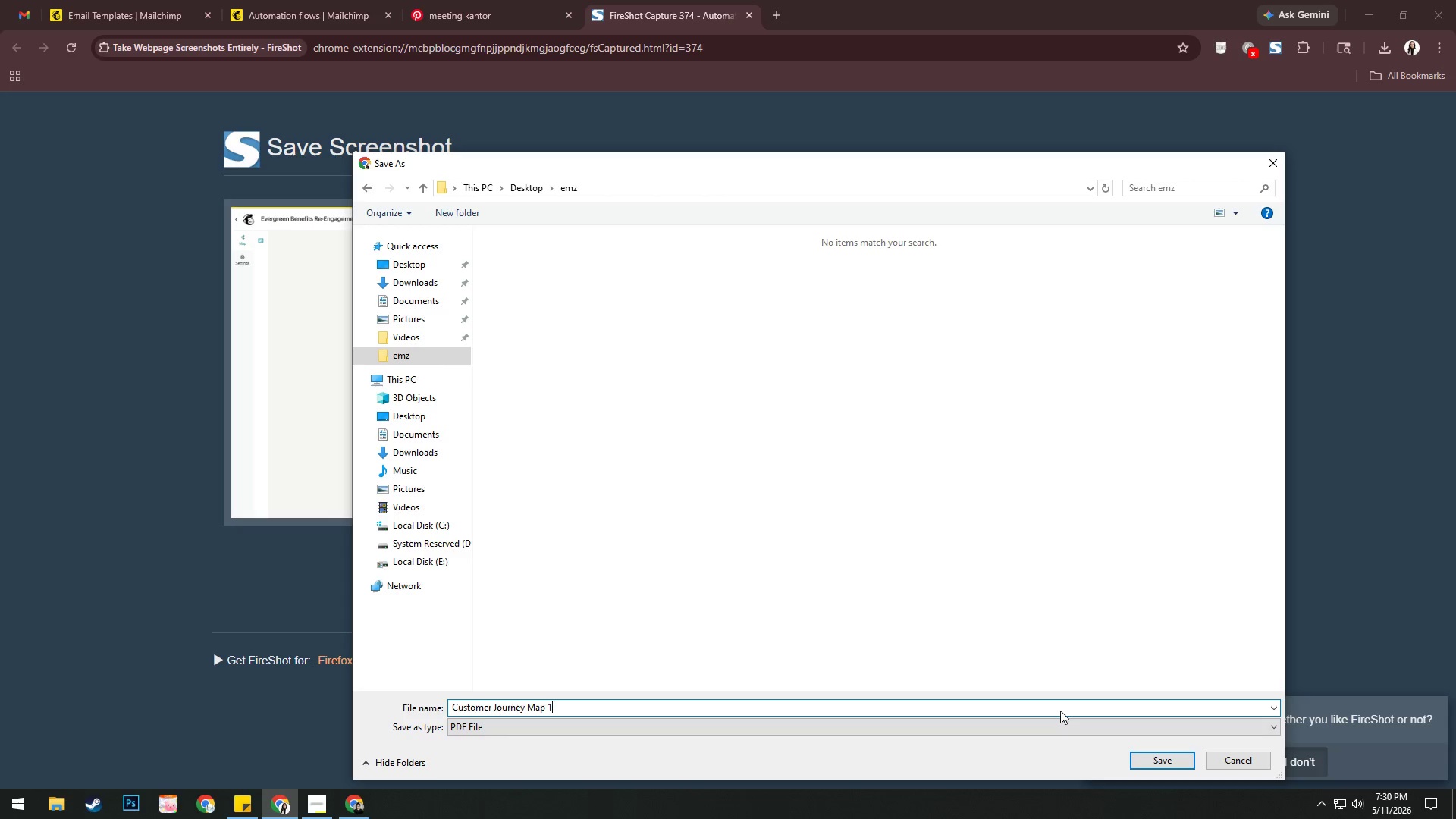 
key(Enter)
 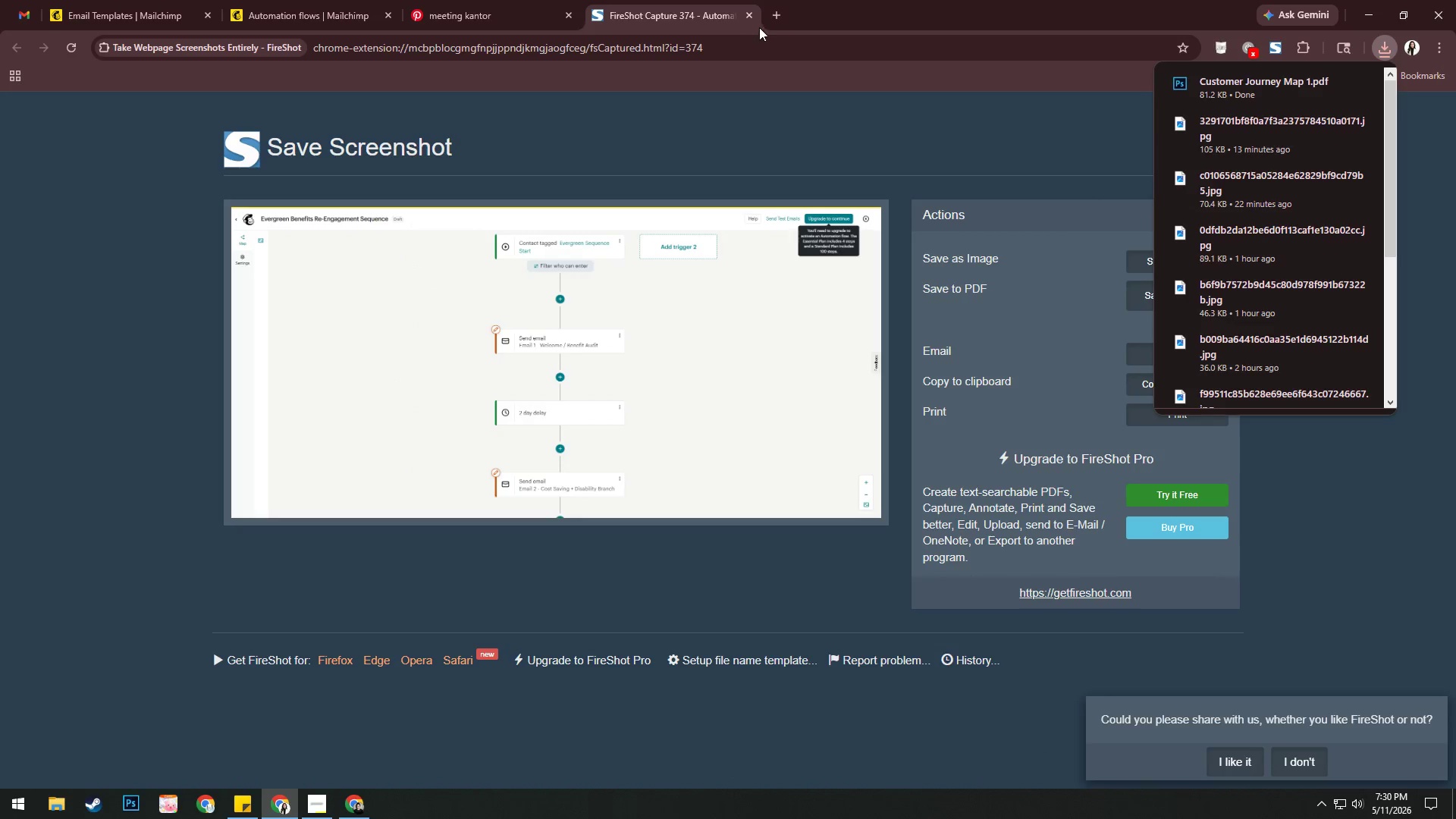 
left_click([752, 14])
 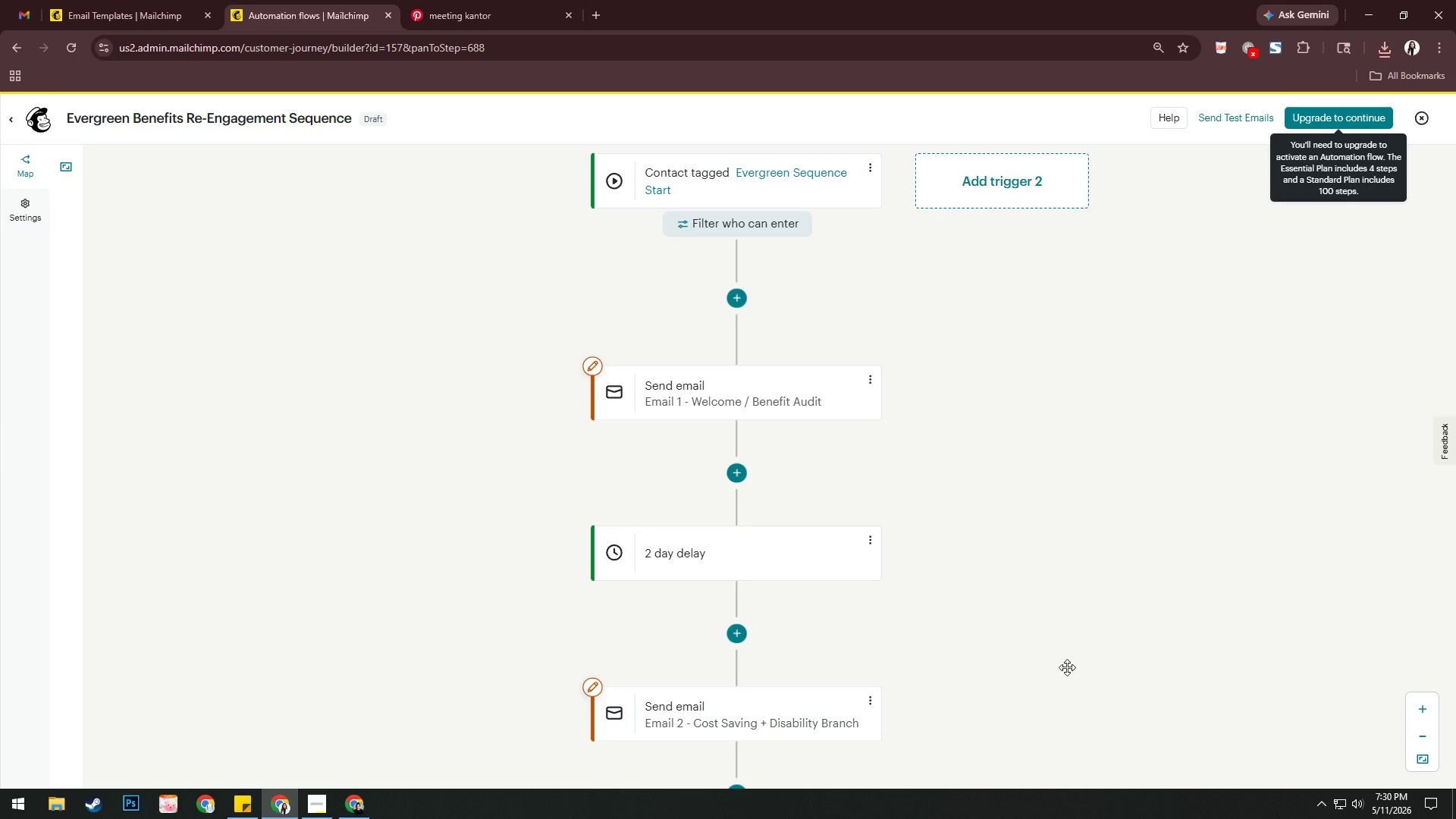 
left_click_drag(start_coordinate=[1020, 701], to_coordinate=[1020, 416])
 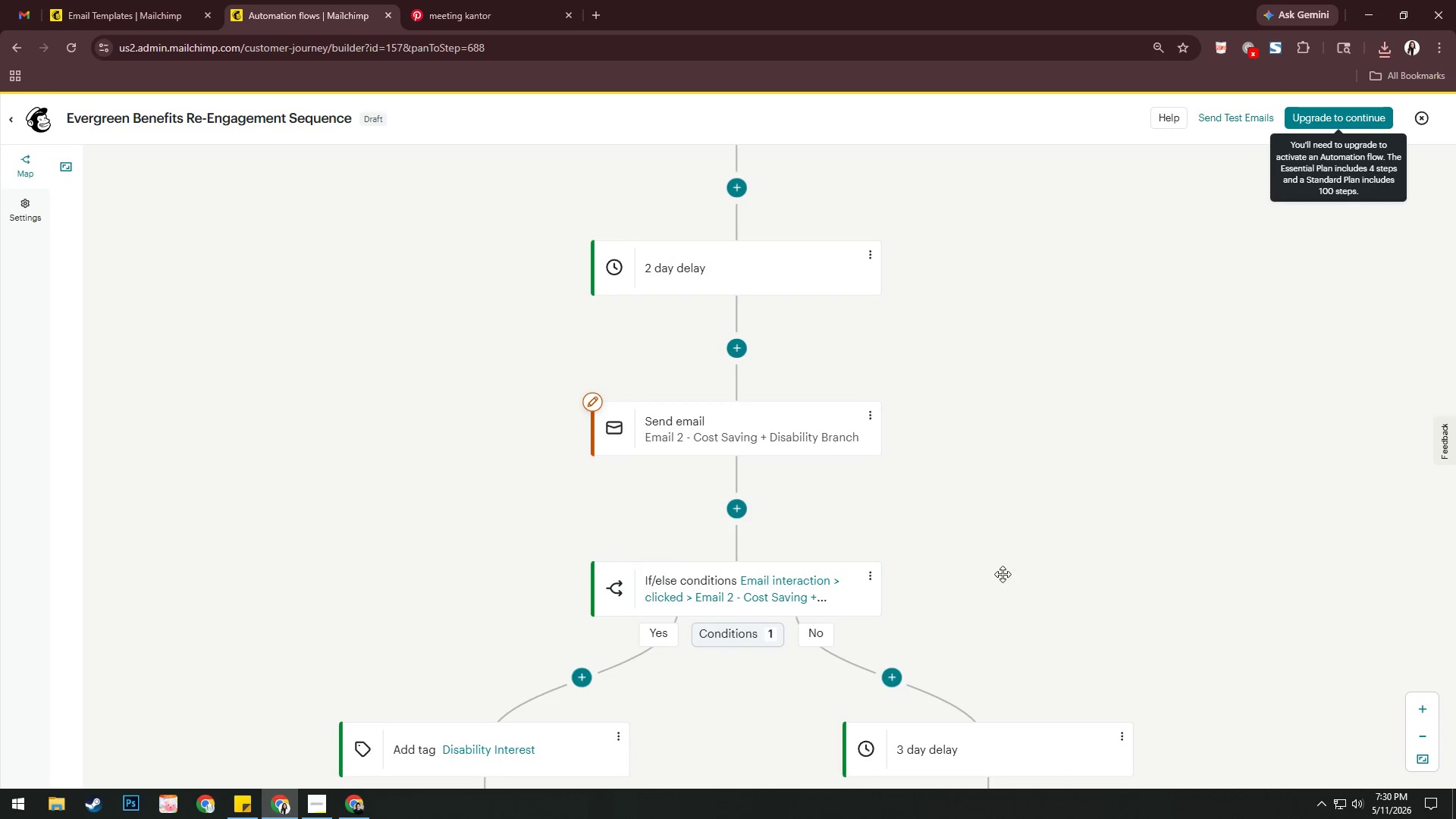 
left_click_drag(start_coordinate=[1004, 572], to_coordinate=[1006, 224])
 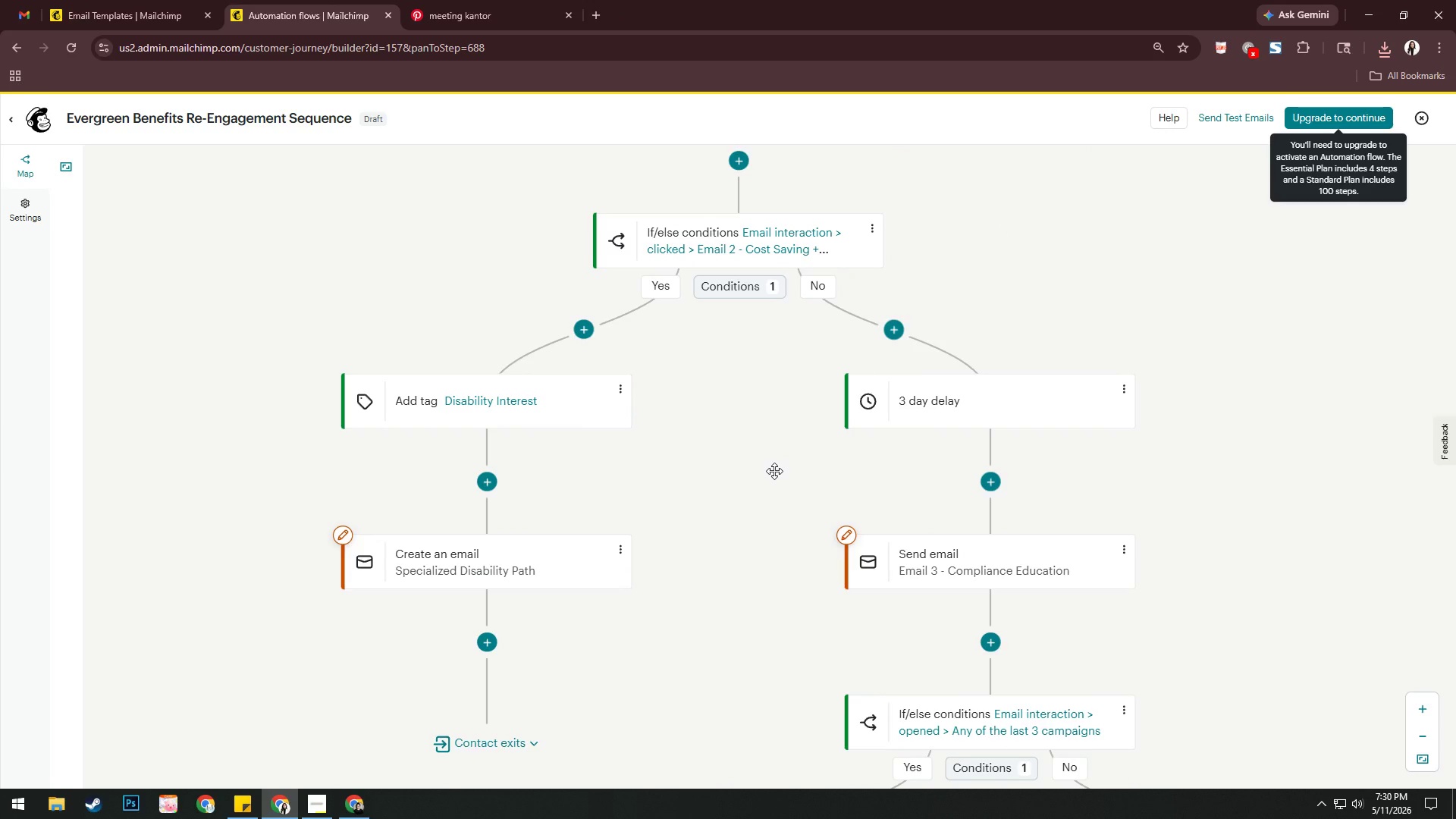 
left_click_drag(start_coordinate=[765, 469], to_coordinate=[763, 406])
 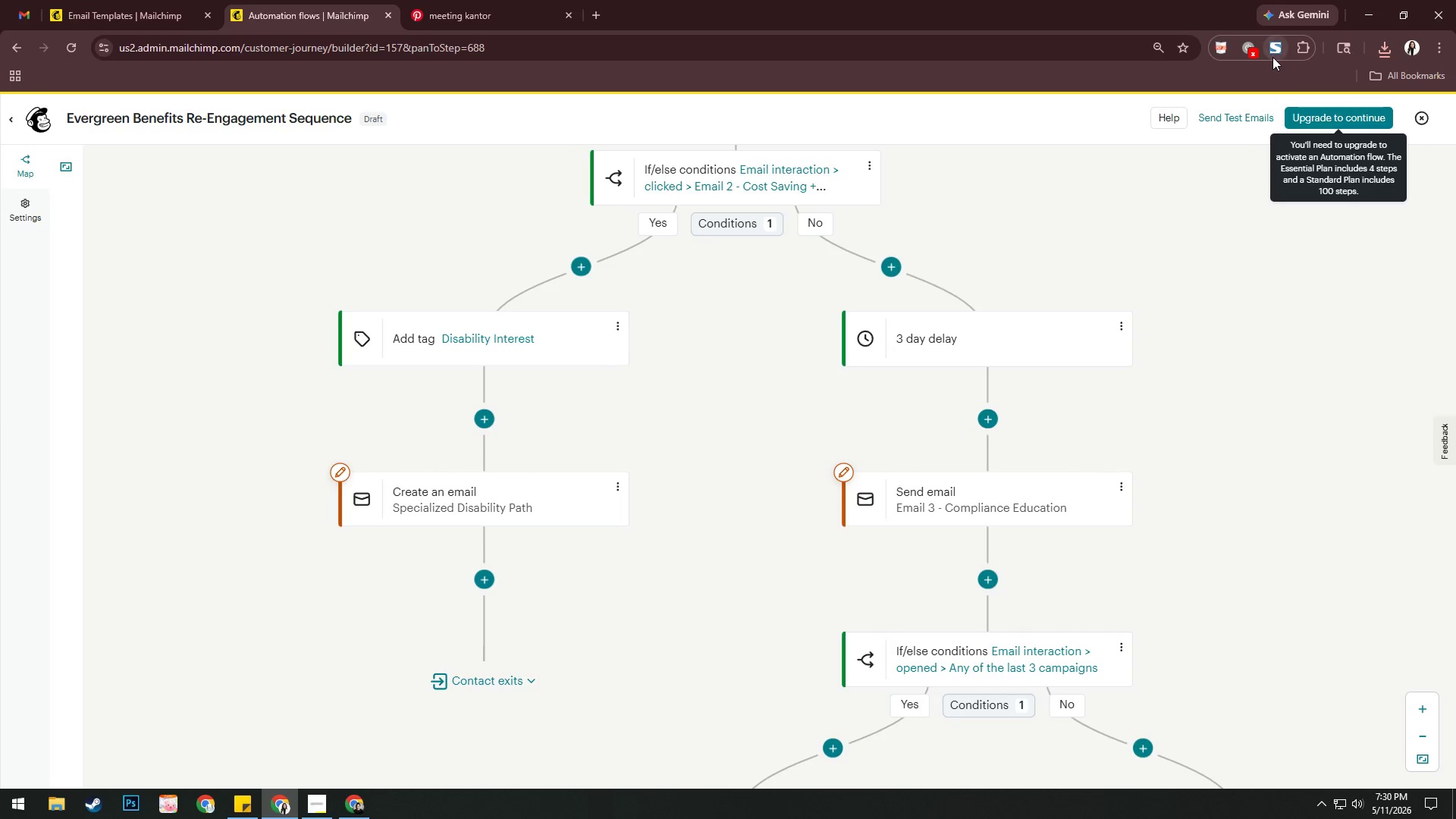 
left_click([1272, 49])
 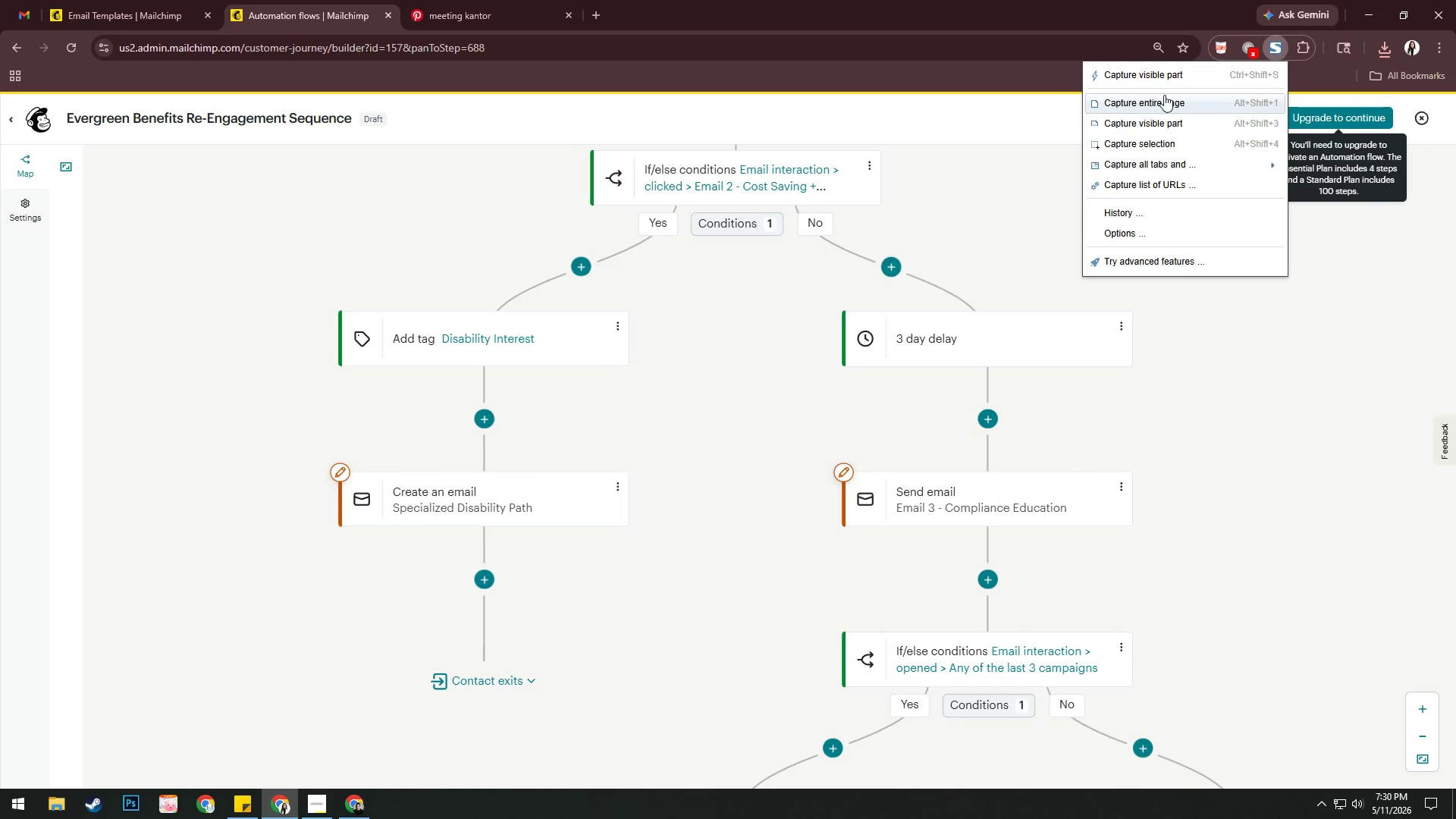 
left_click([1164, 77])
 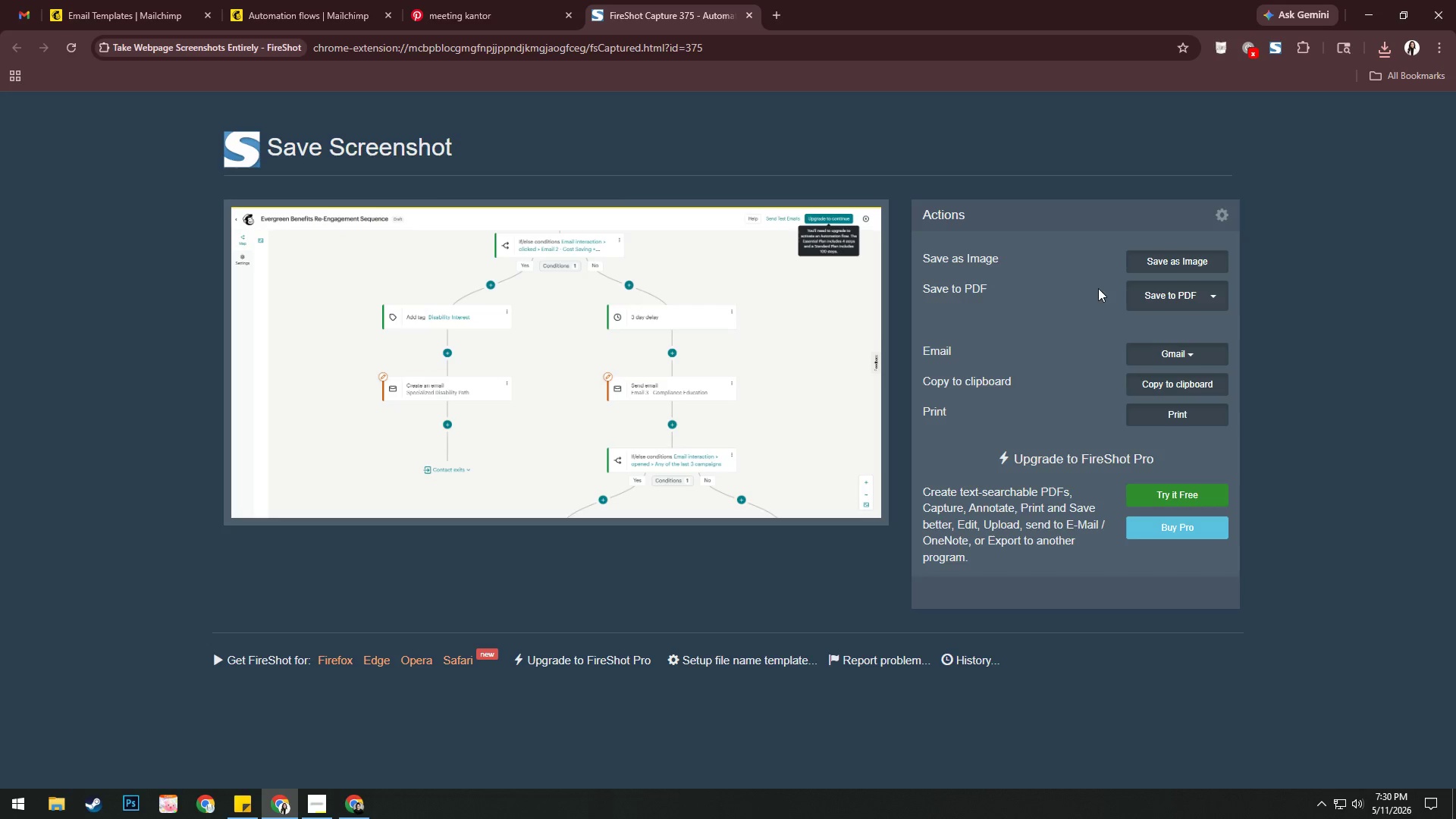 
left_click([1174, 297])
 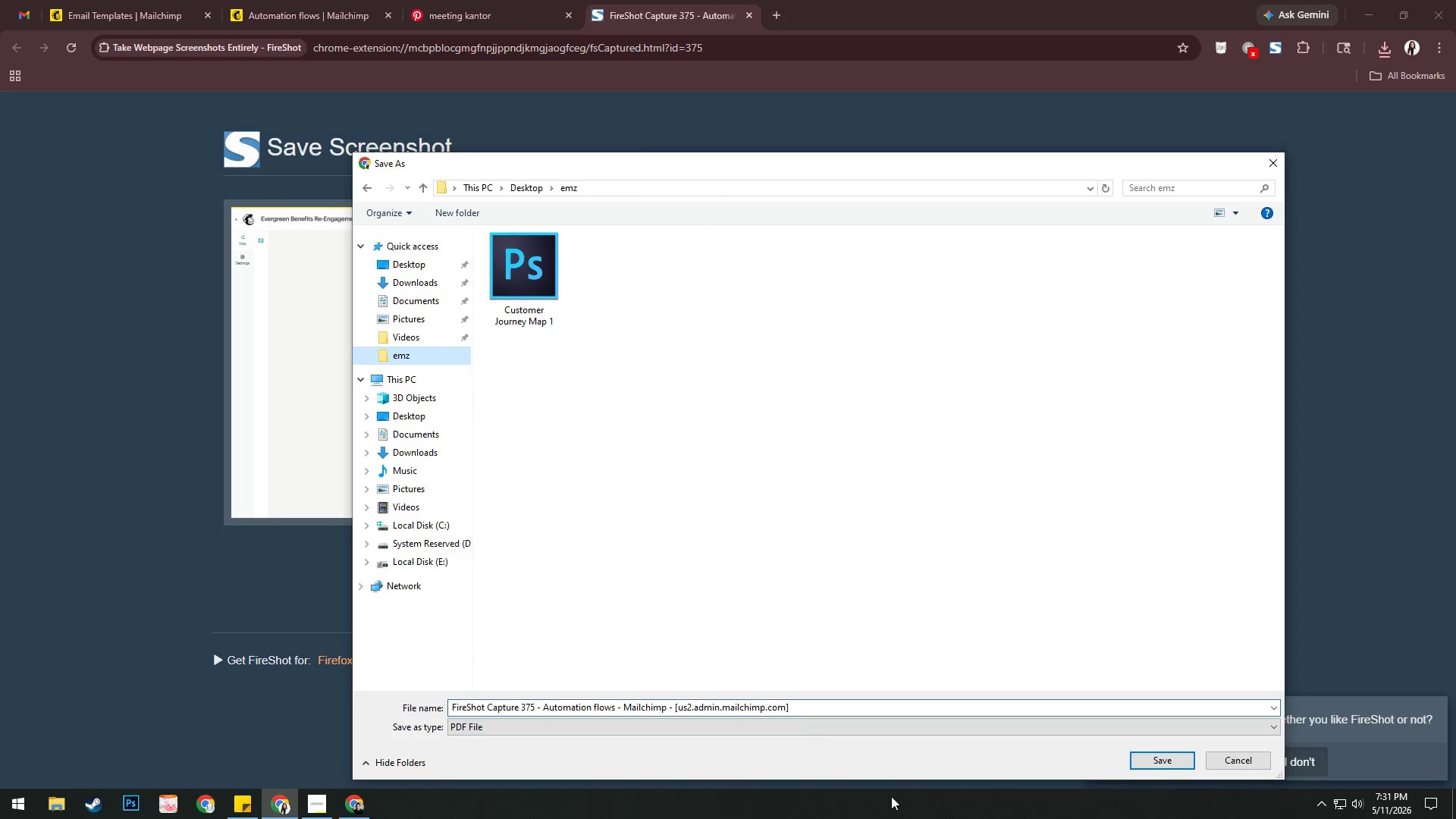 
left_click([851, 701])
 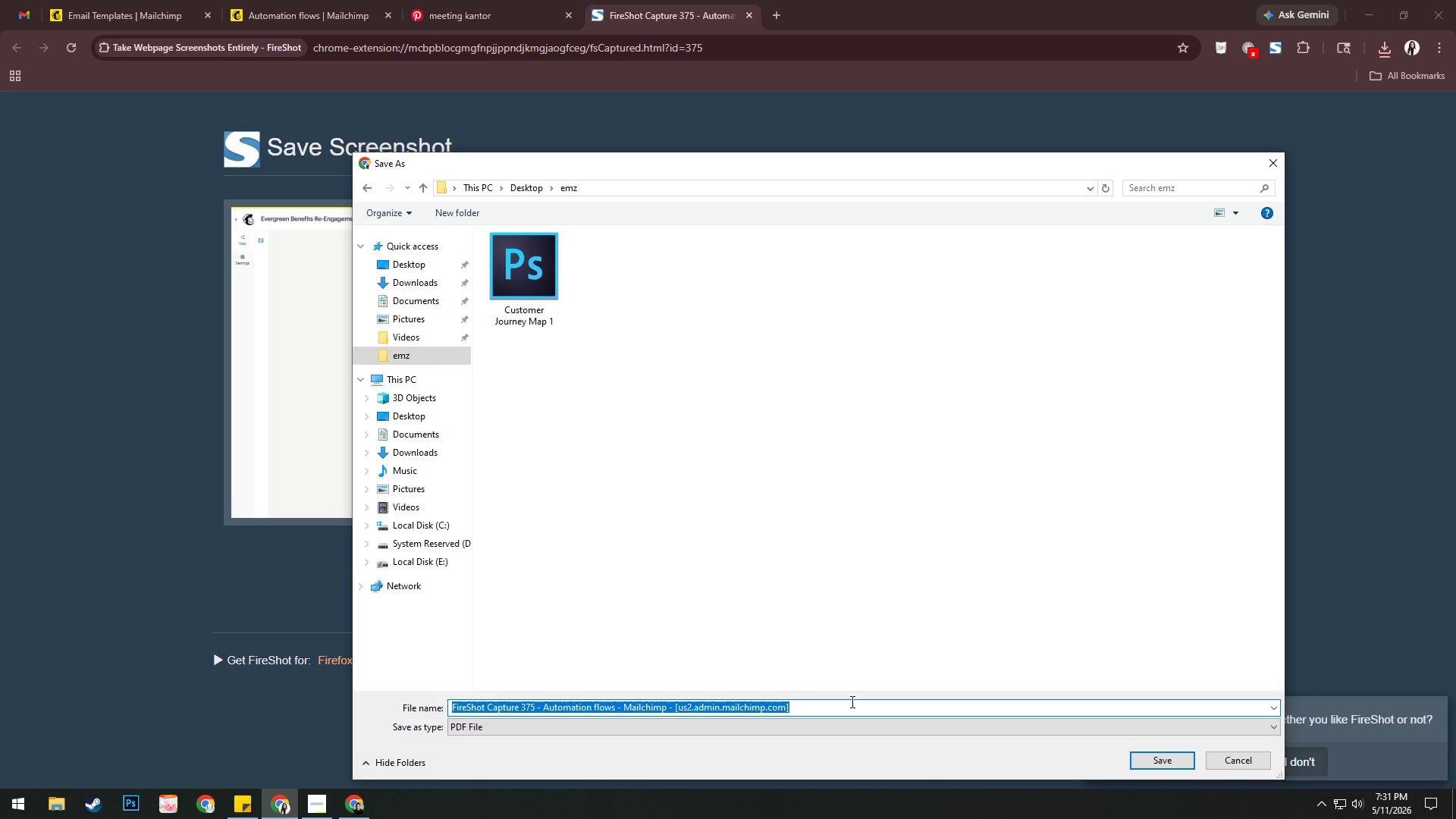 
key(Control+V)
 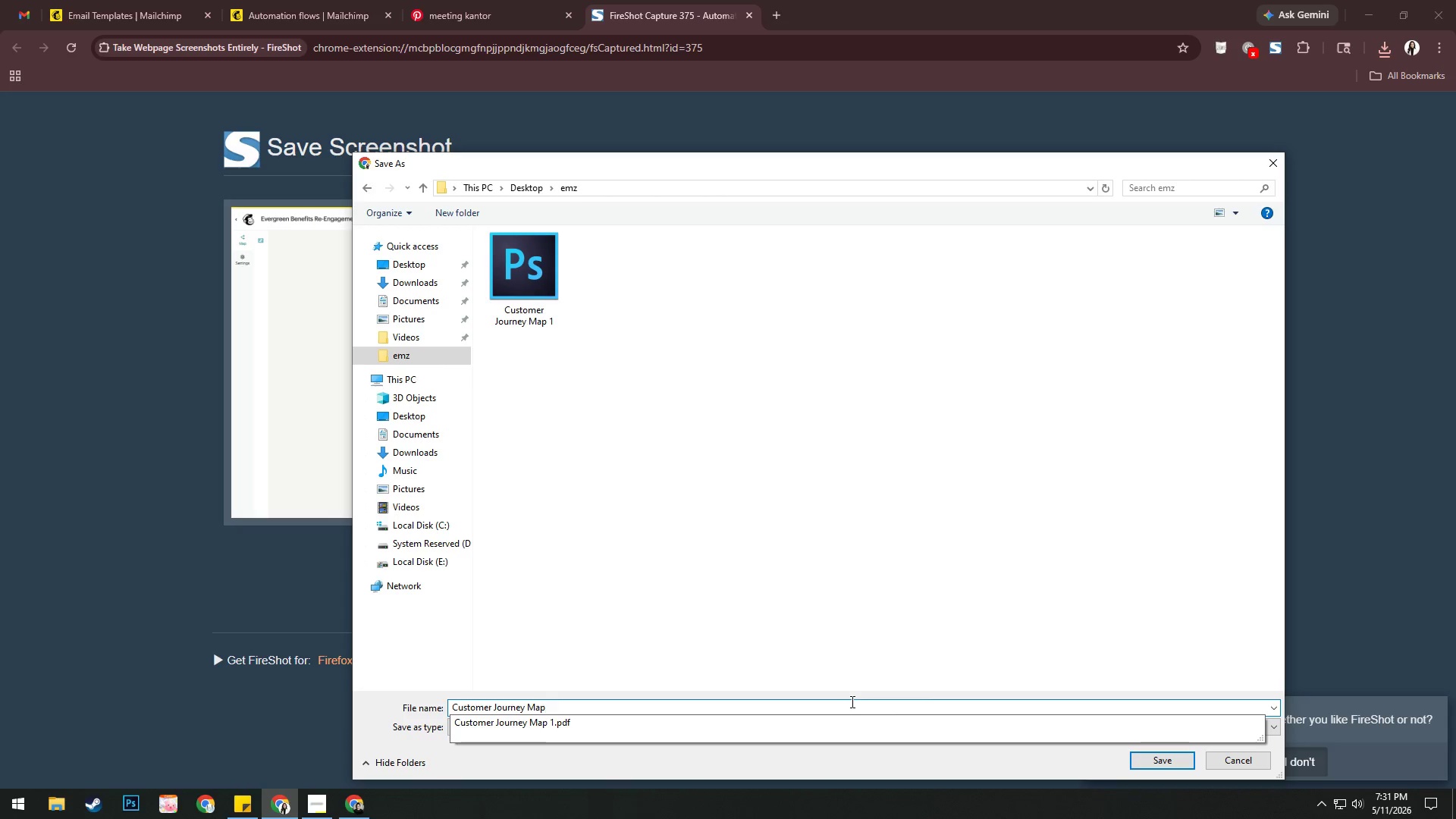 
key(Space)
 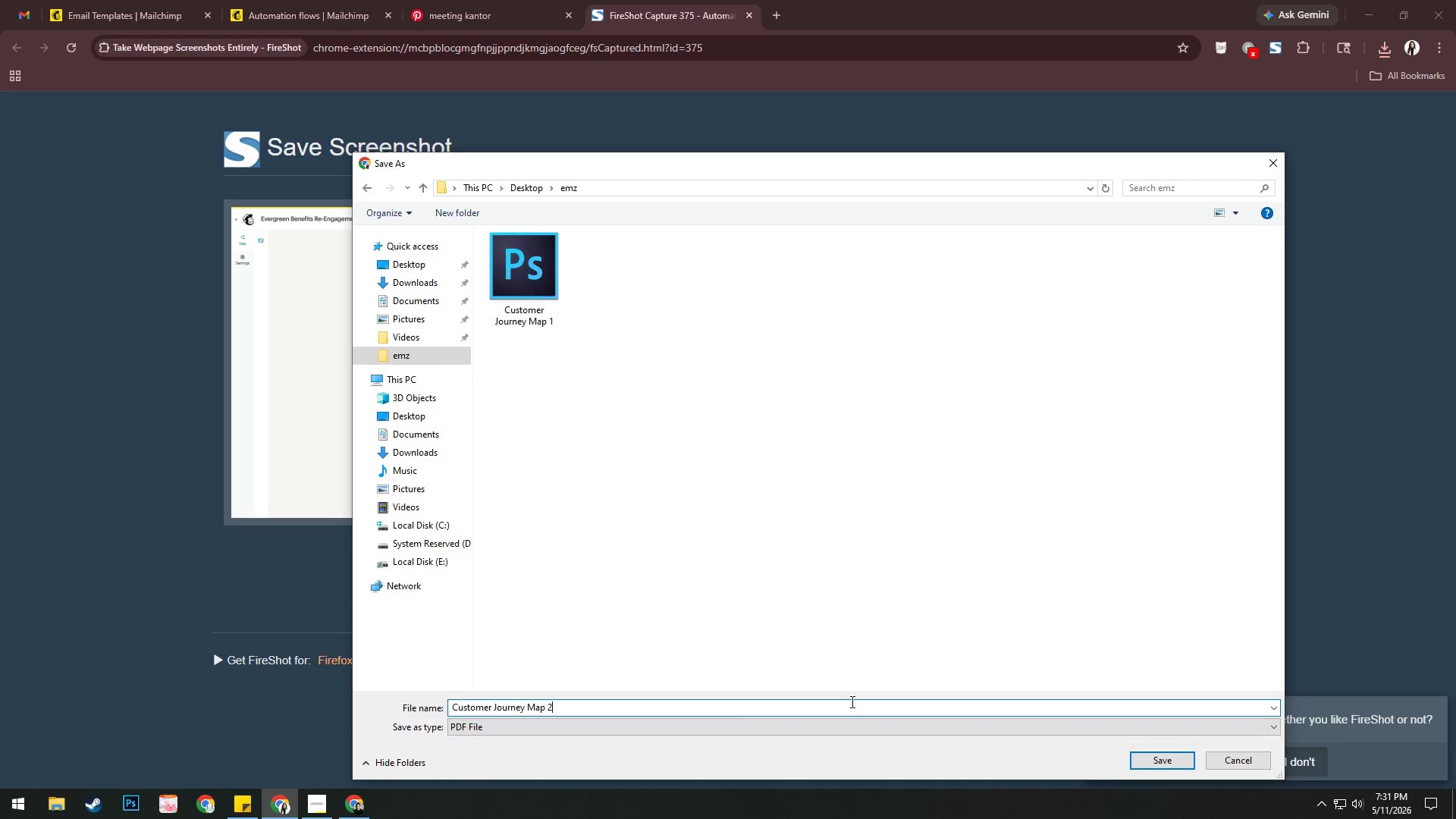 
key(Numpad2)
 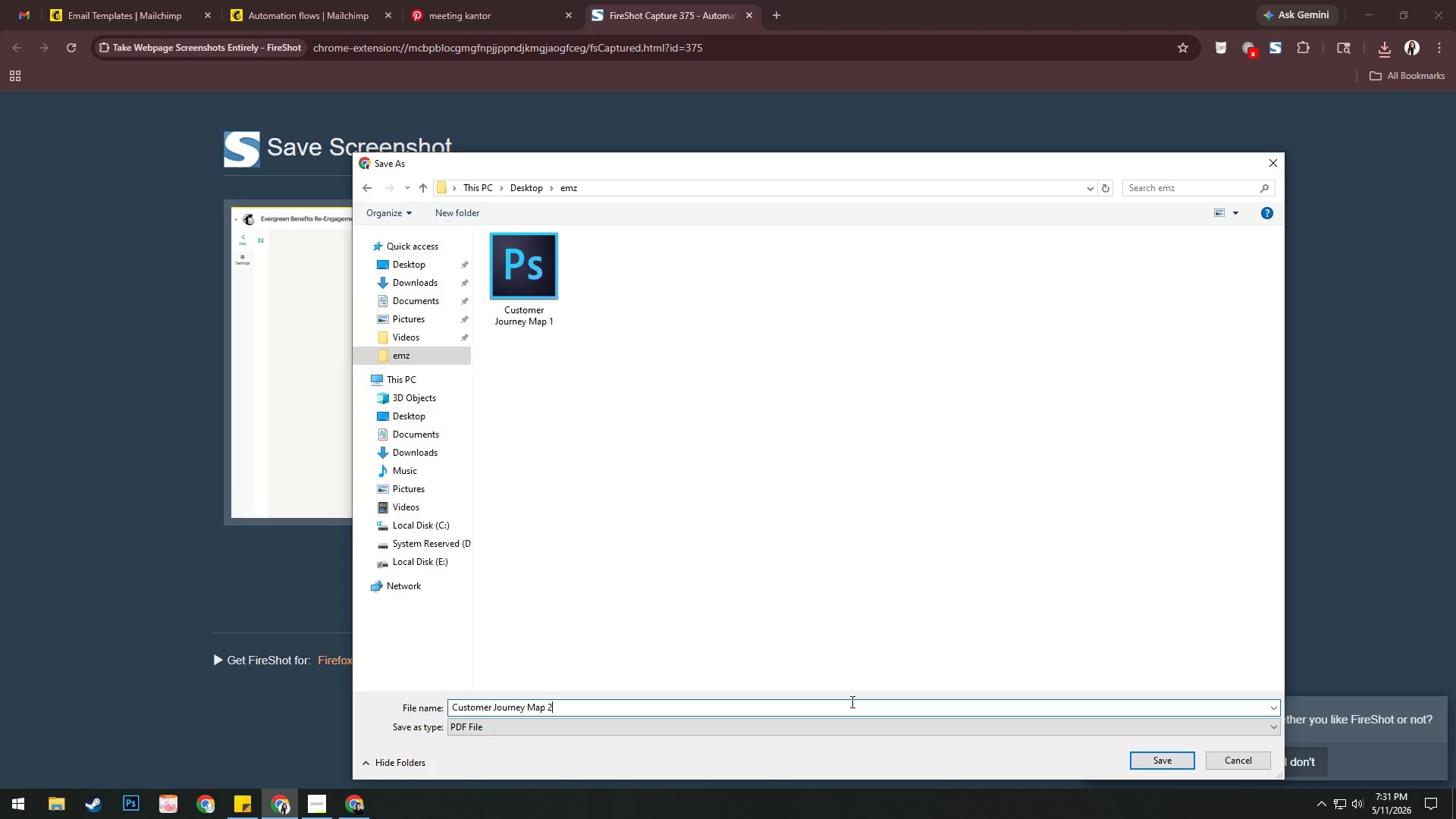 
key(NumpadEnter)
 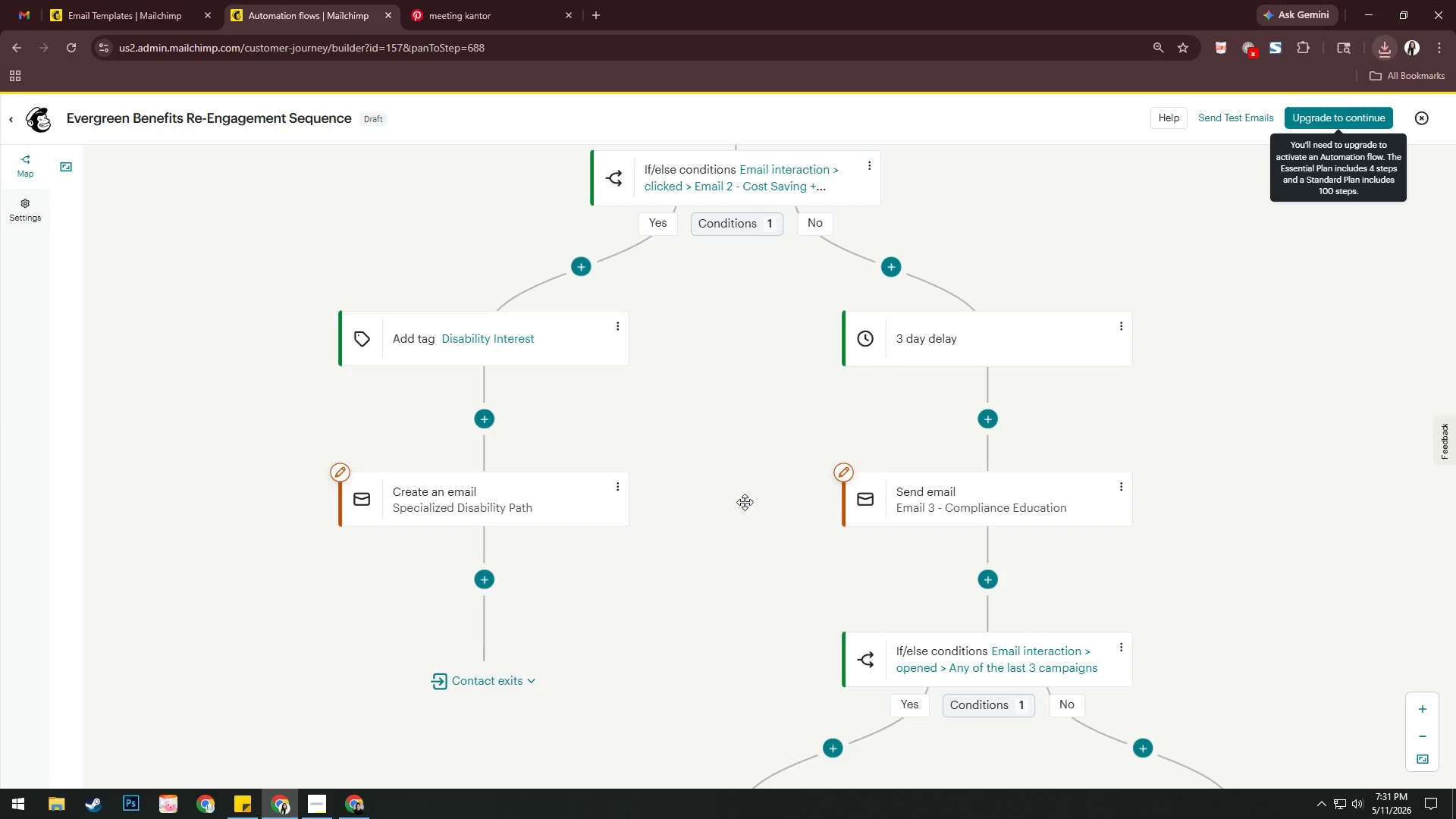 
left_click_drag(start_coordinate=[723, 682], to_coordinate=[577, 223])
 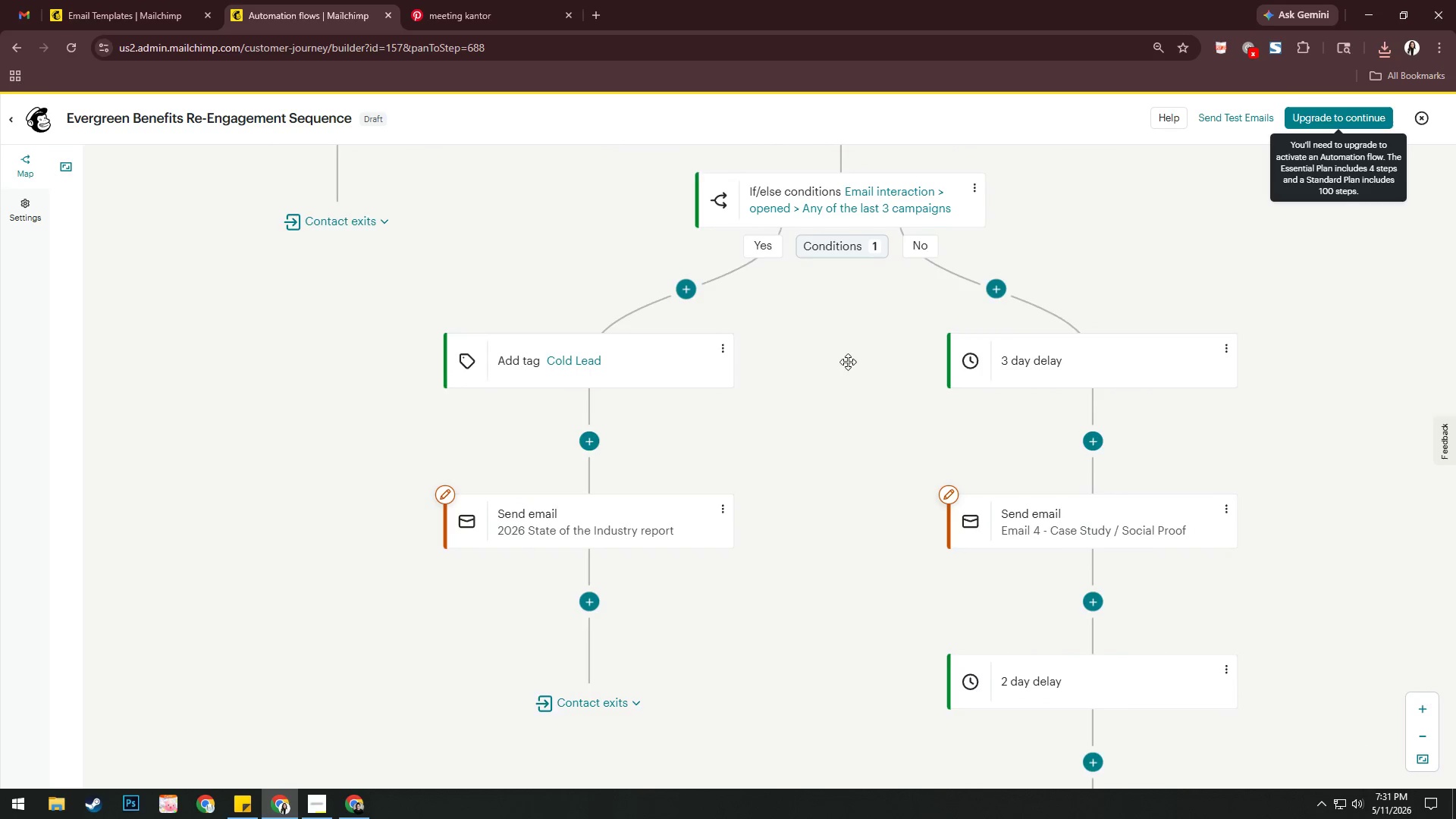 
left_click_drag(start_coordinate=[858, 374], to_coordinate=[783, 362])
 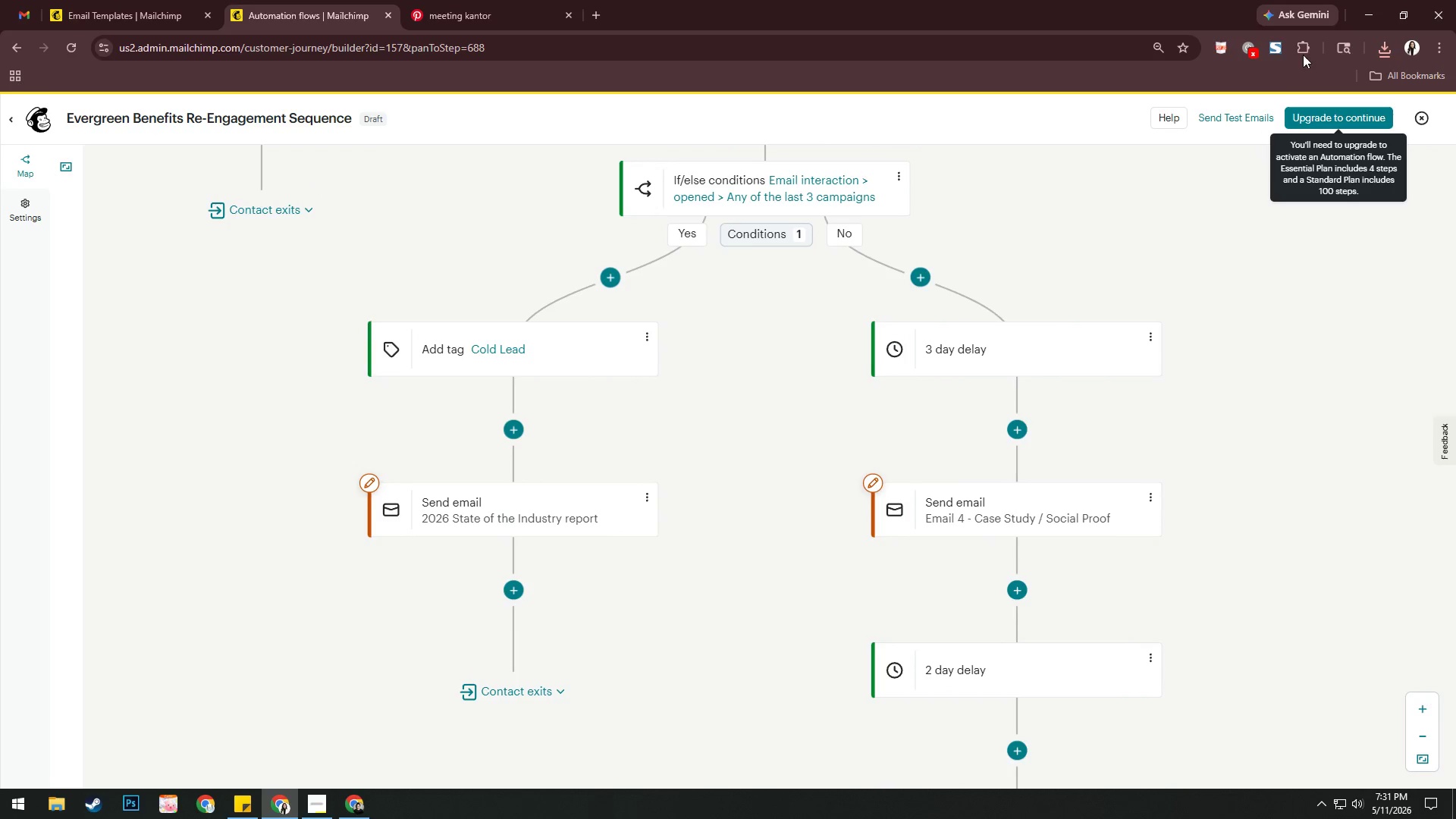 
left_click([1278, 52])
 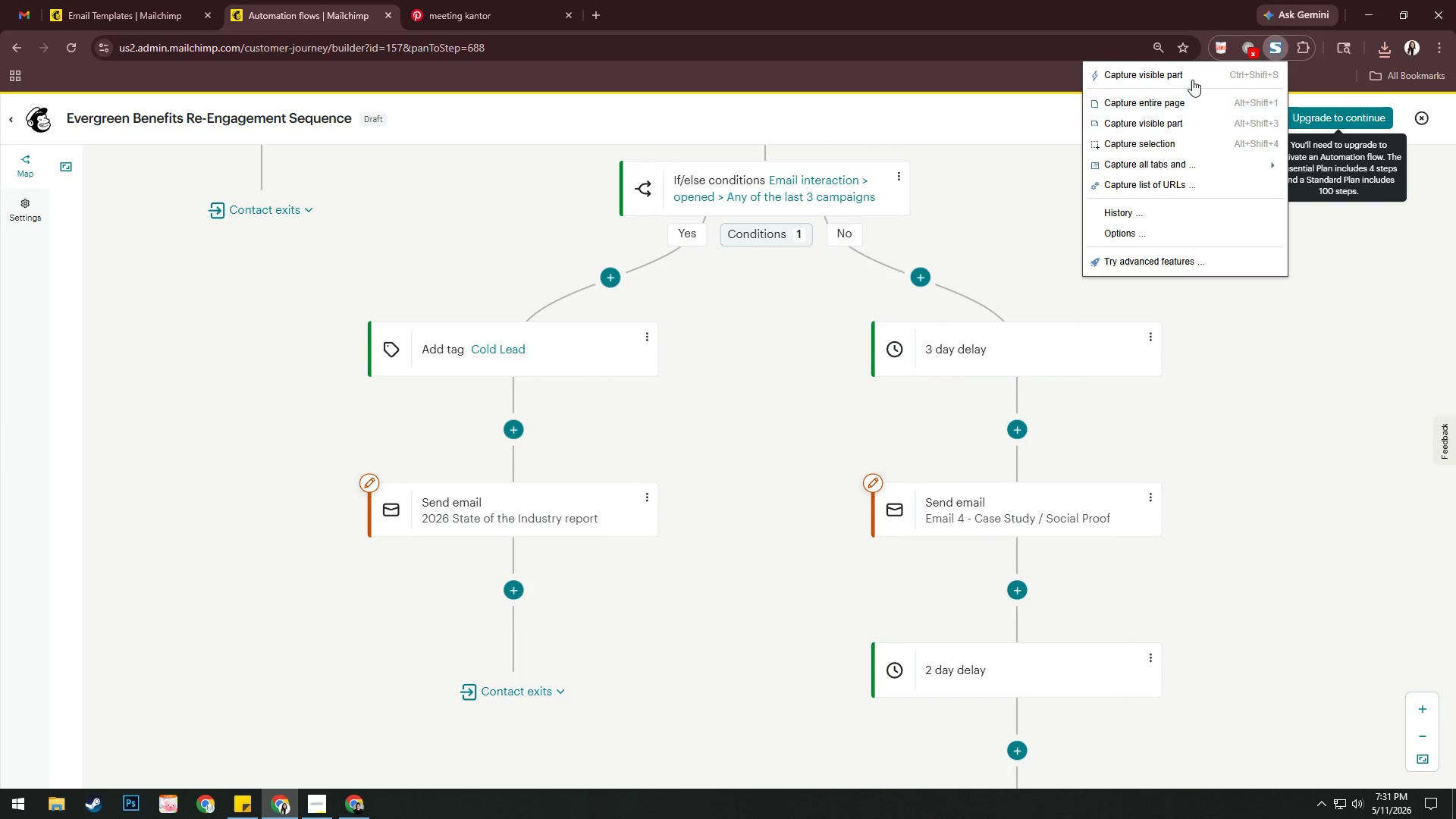 
left_click([1191, 74])
 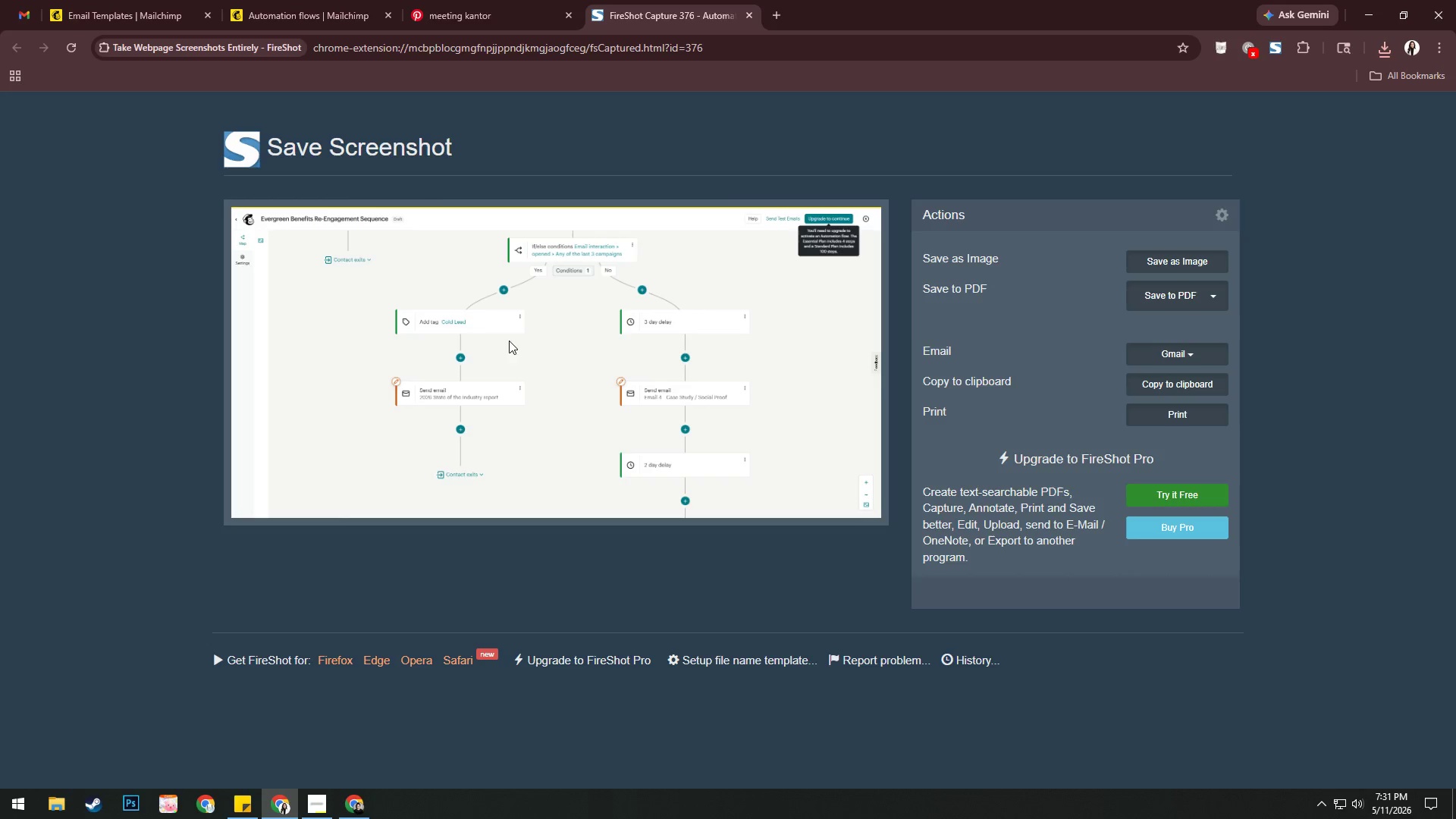 
left_click([1173, 296])
 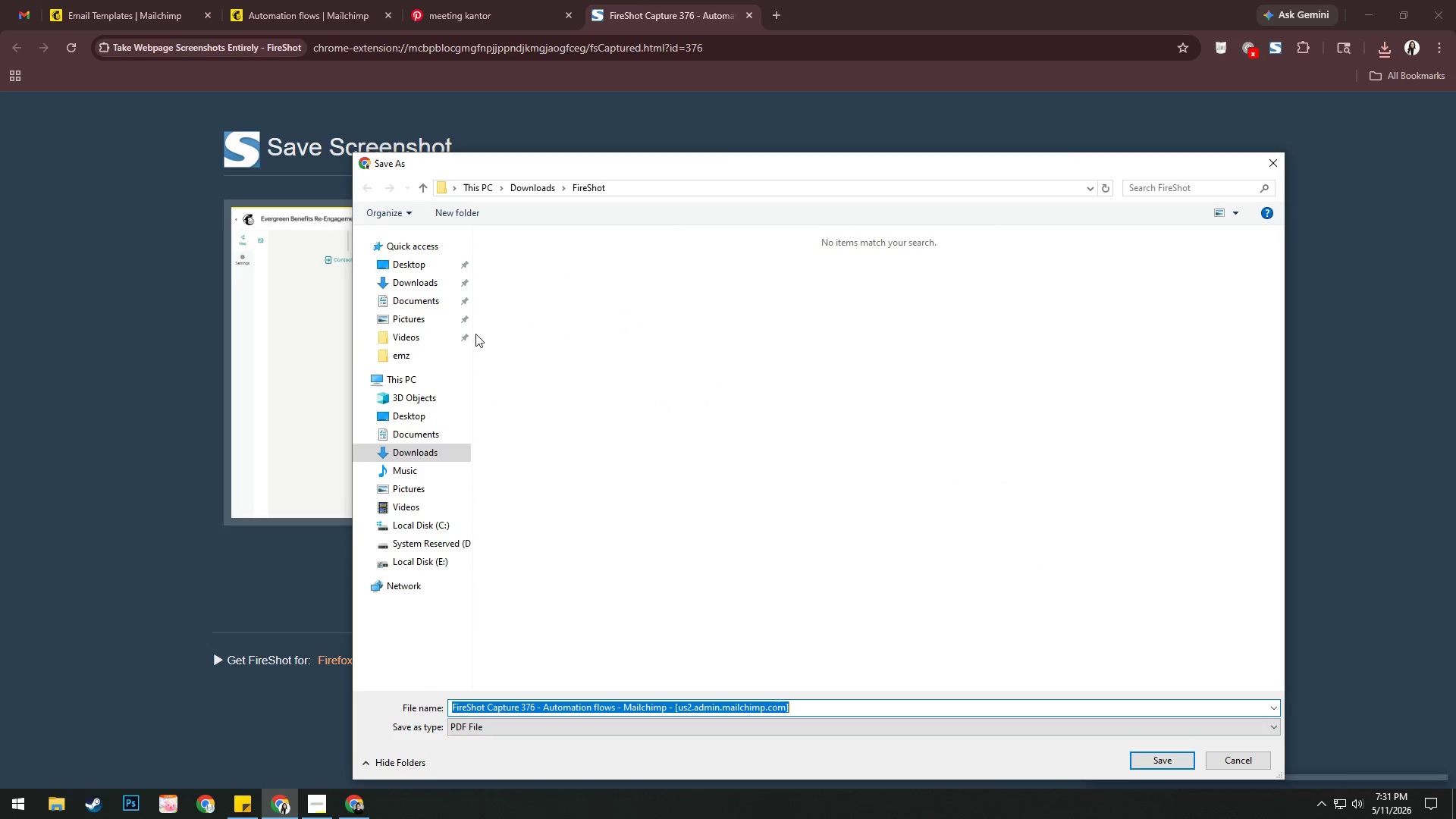 
left_click([410, 356])
 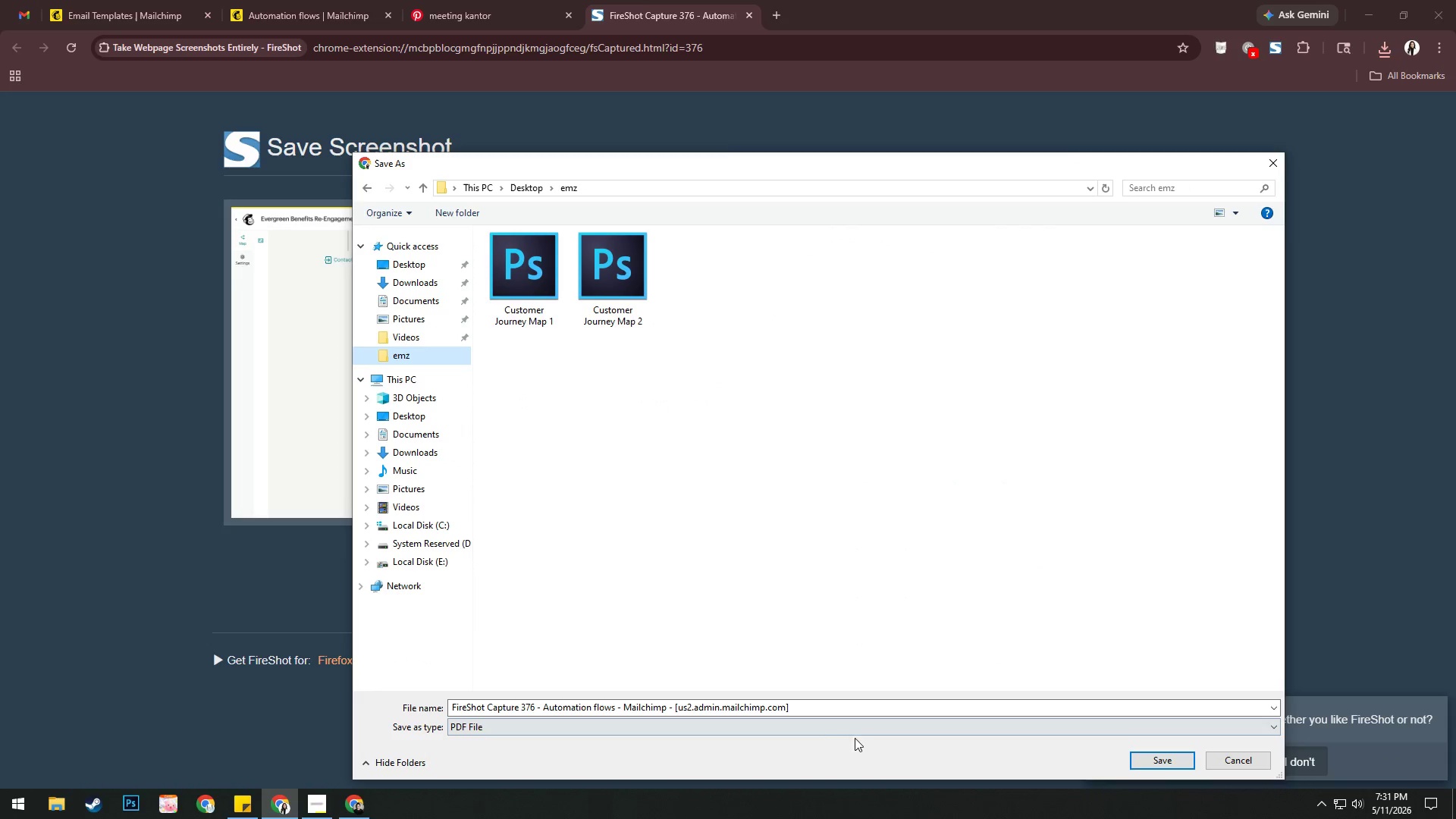 
left_click([855, 701])
 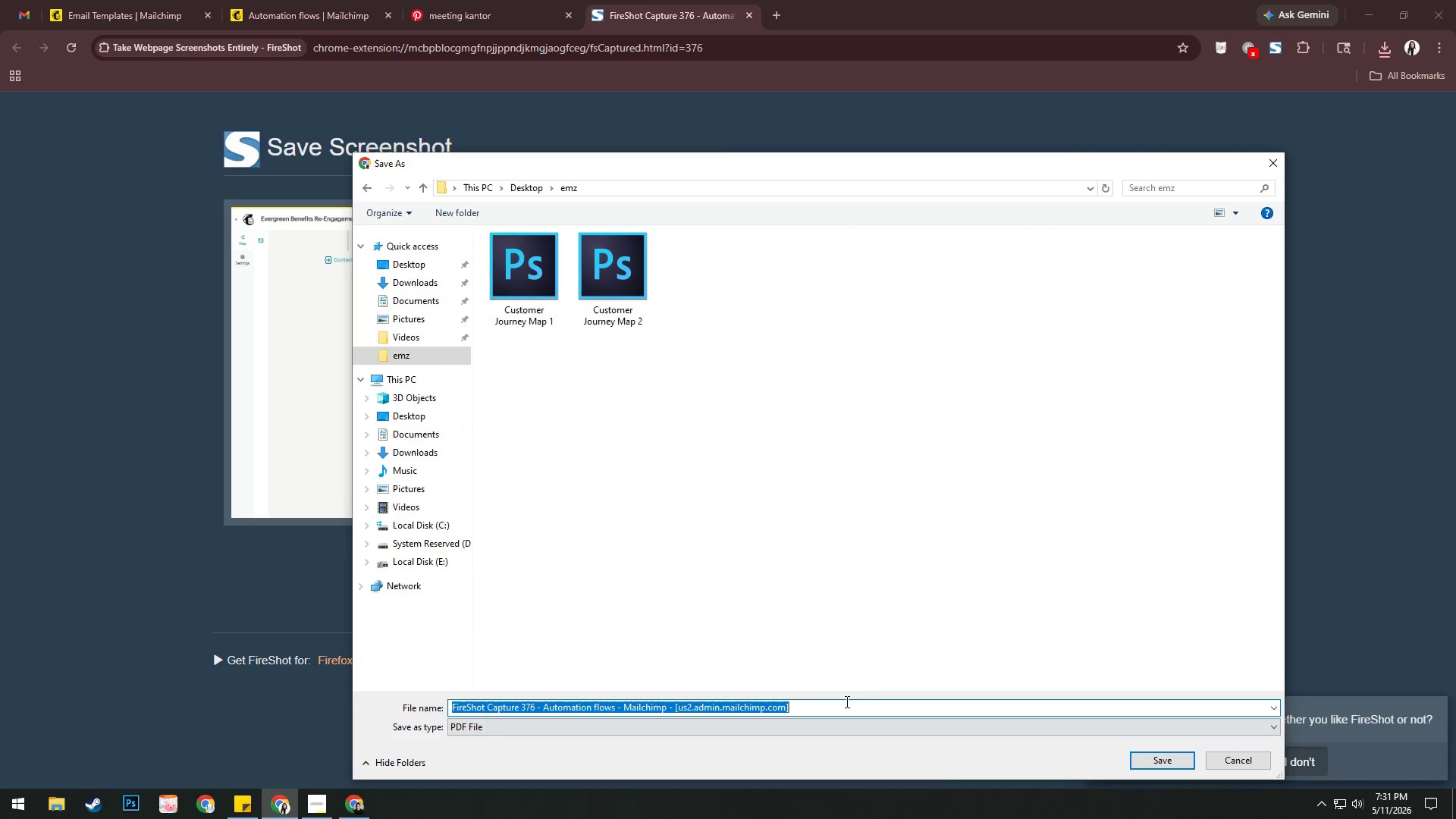 
key(Control+V)
 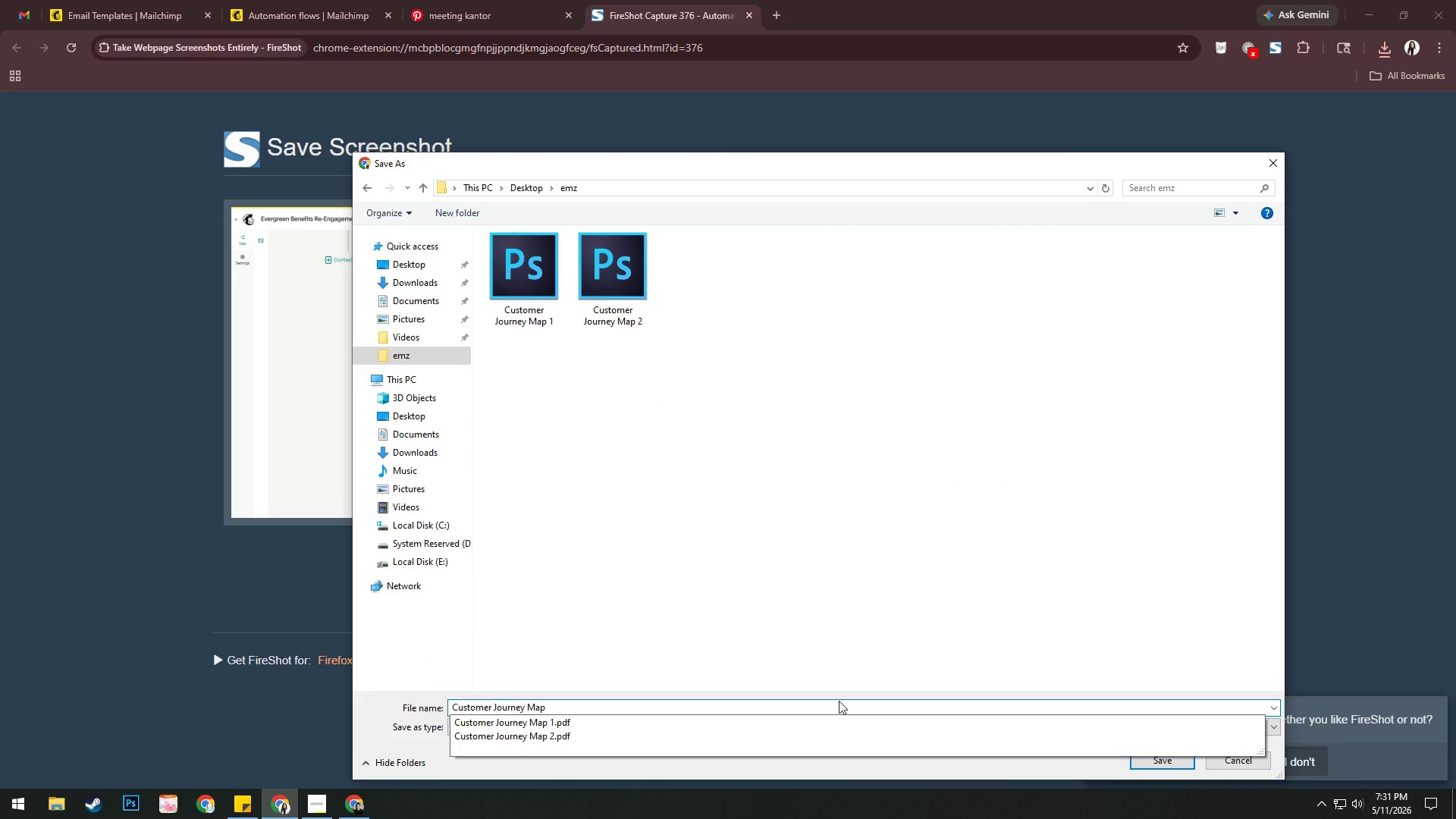 
key(Space)
 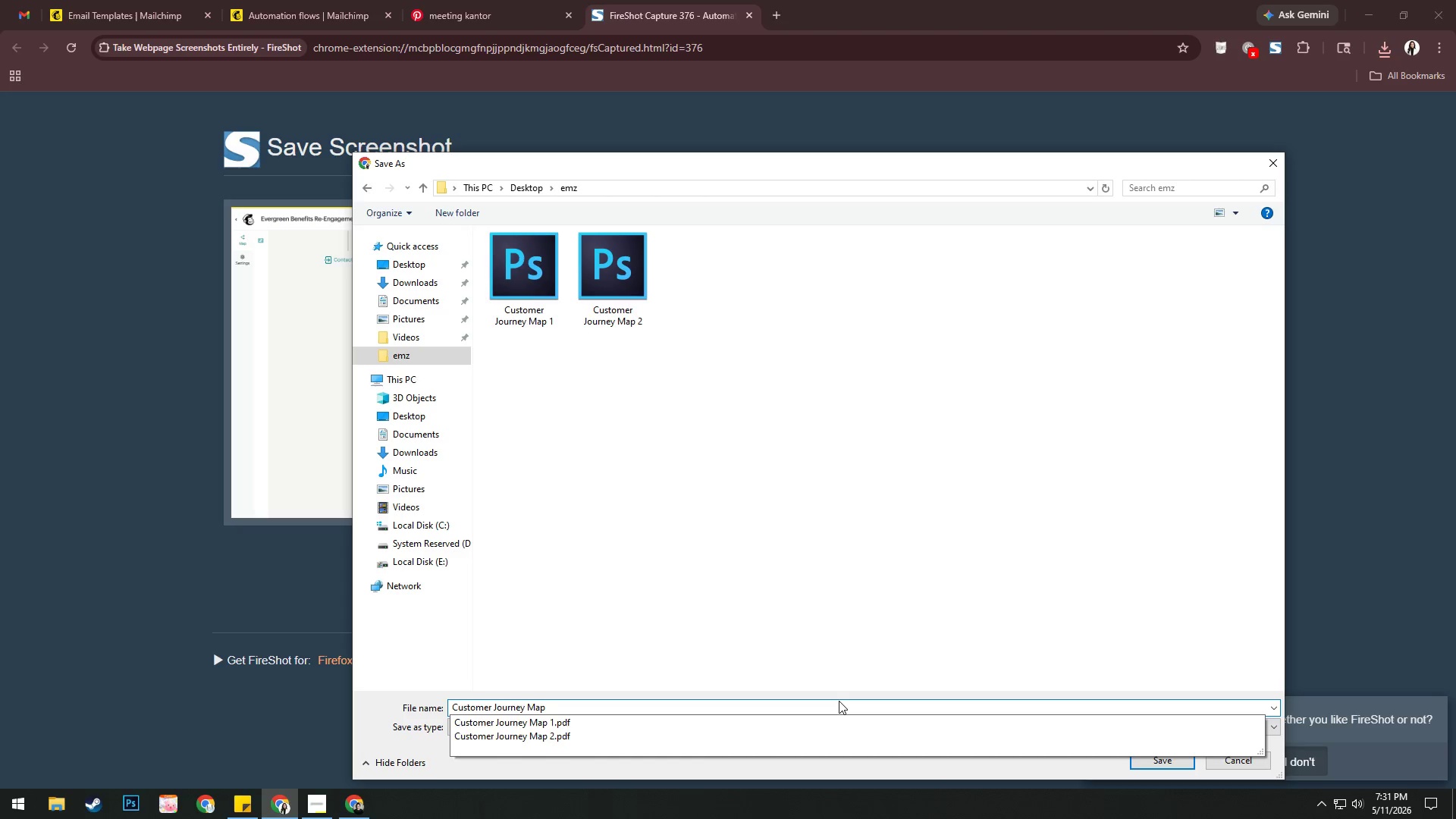 
key(Numpad3)
 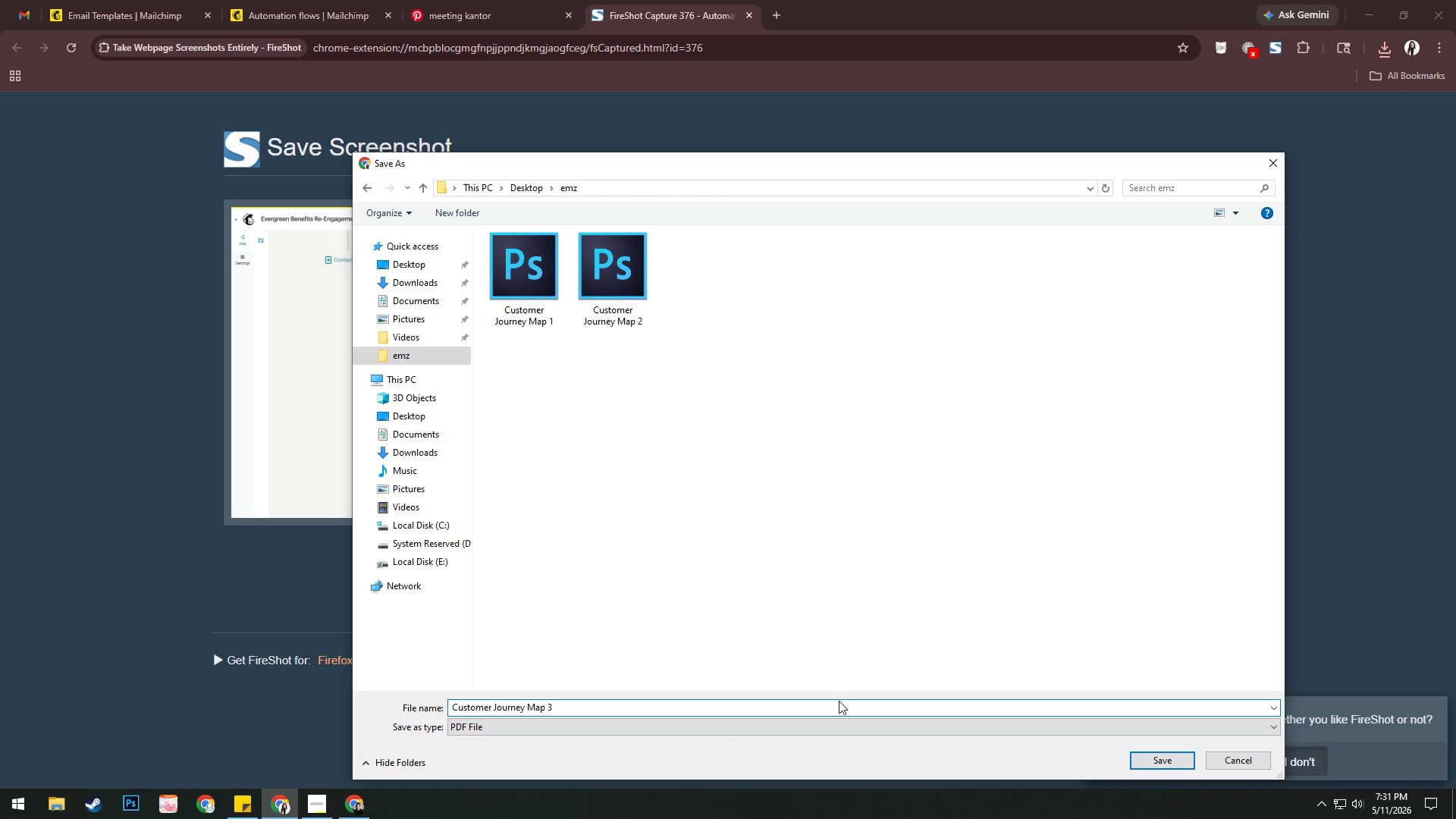 
key(NumpadEnter)
 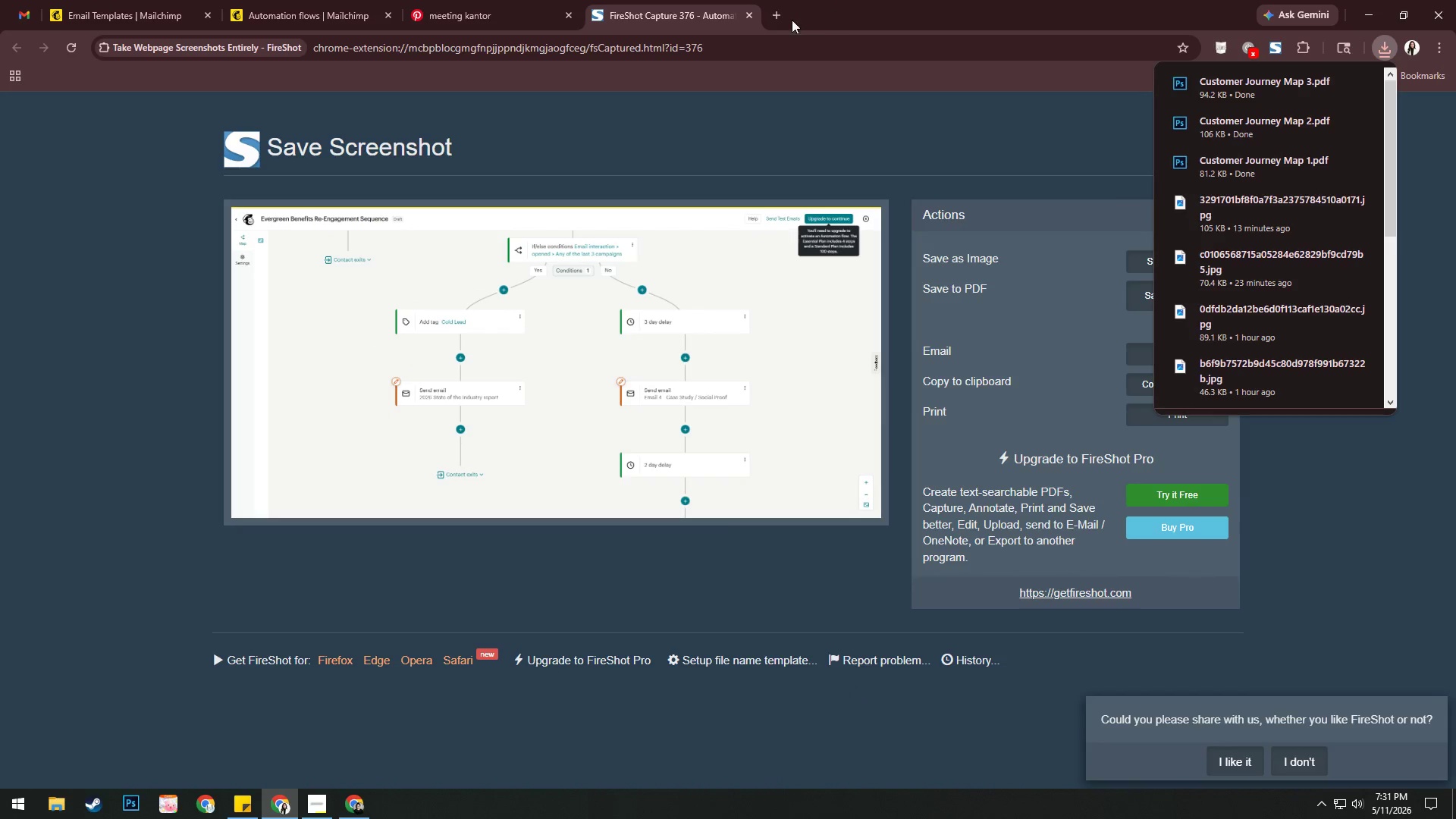 
left_click([745, 17])
 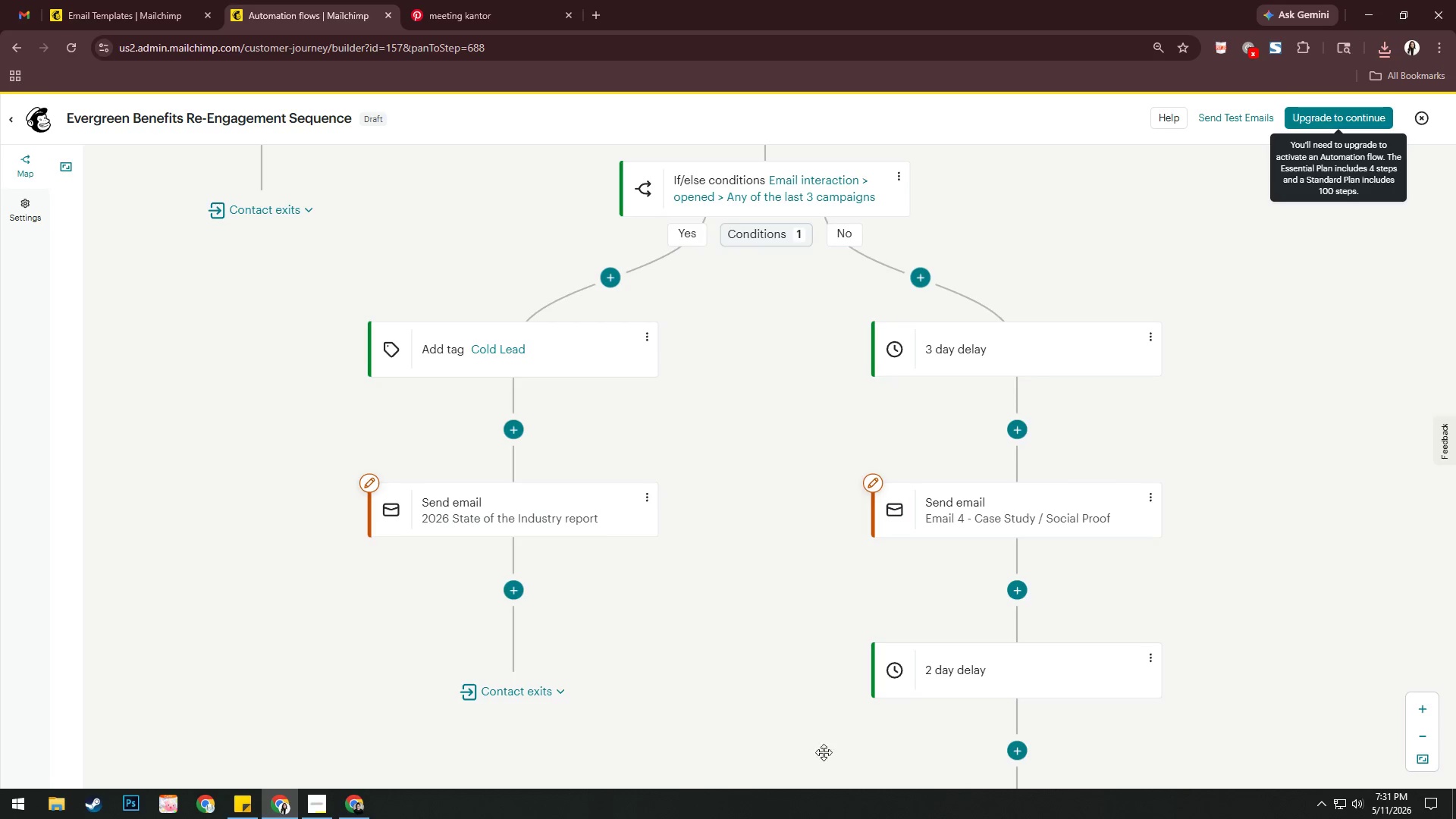 
left_click_drag(start_coordinate=[803, 749], to_coordinate=[720, 331])
 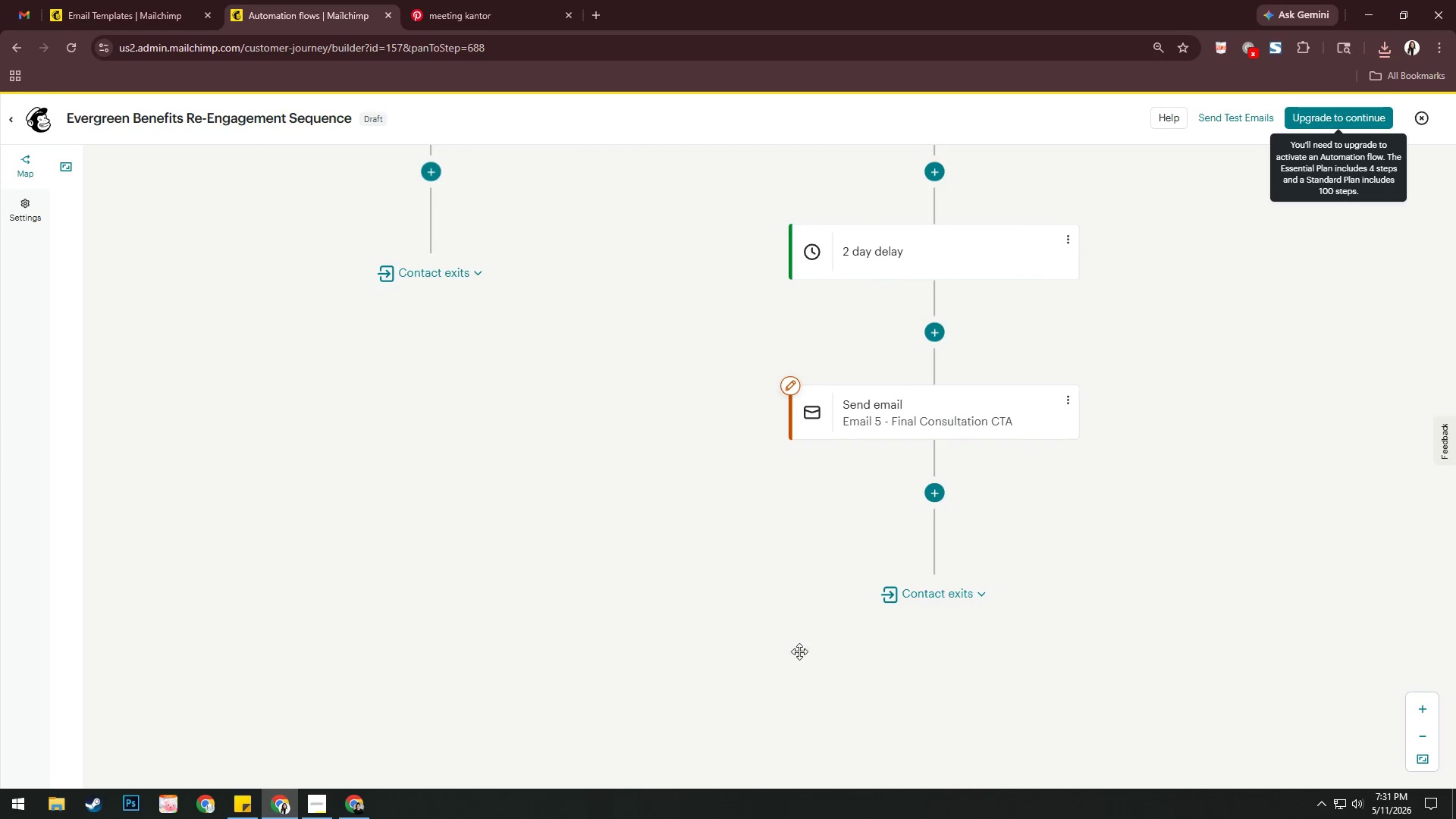 
left_click_drag(start_coordinate=[799, 651], to_coordinate=[641, 557])
 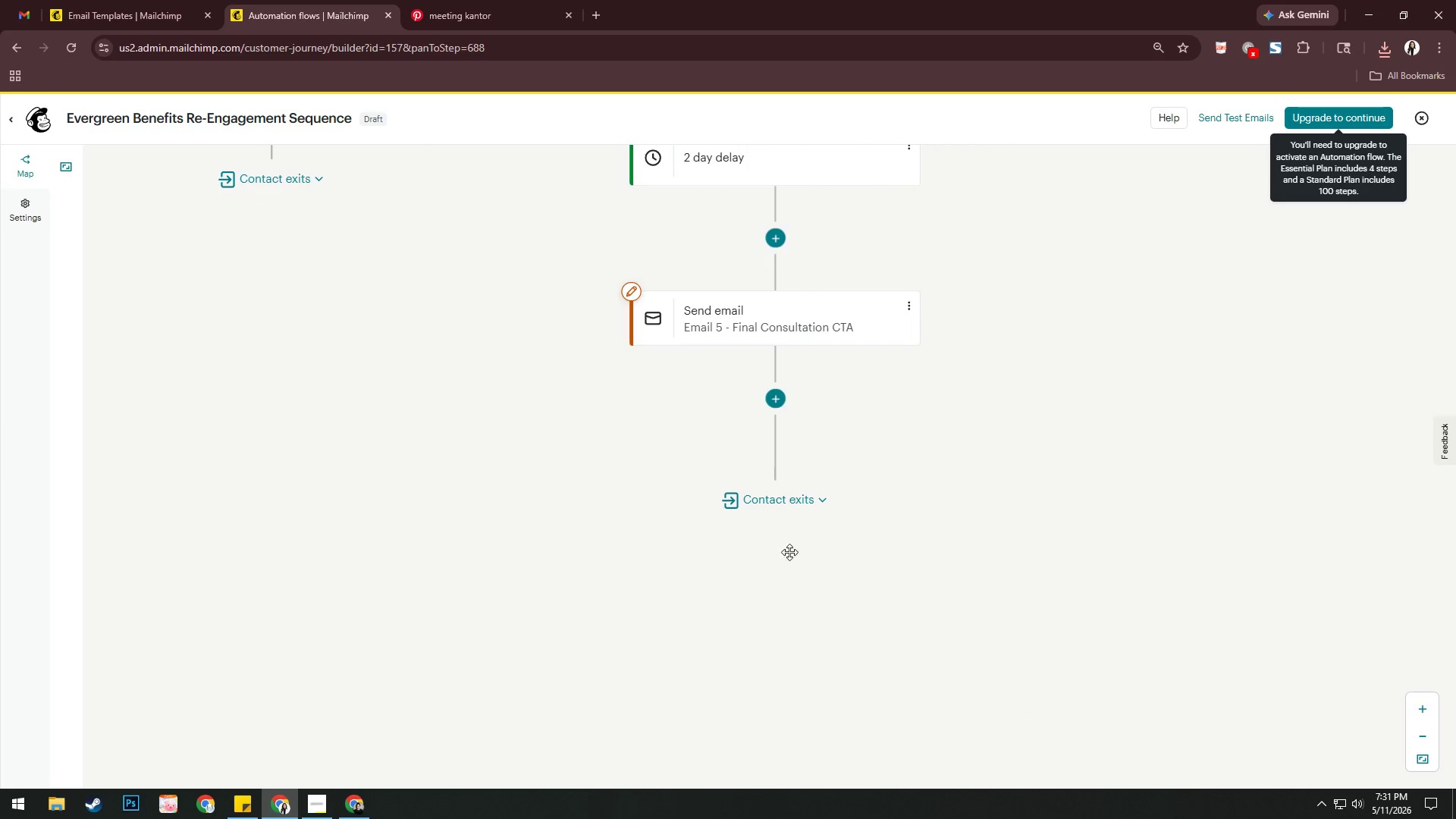 
left_click_drag(start_coordinate=[802, 550], to_coordinate=[799, 519])
 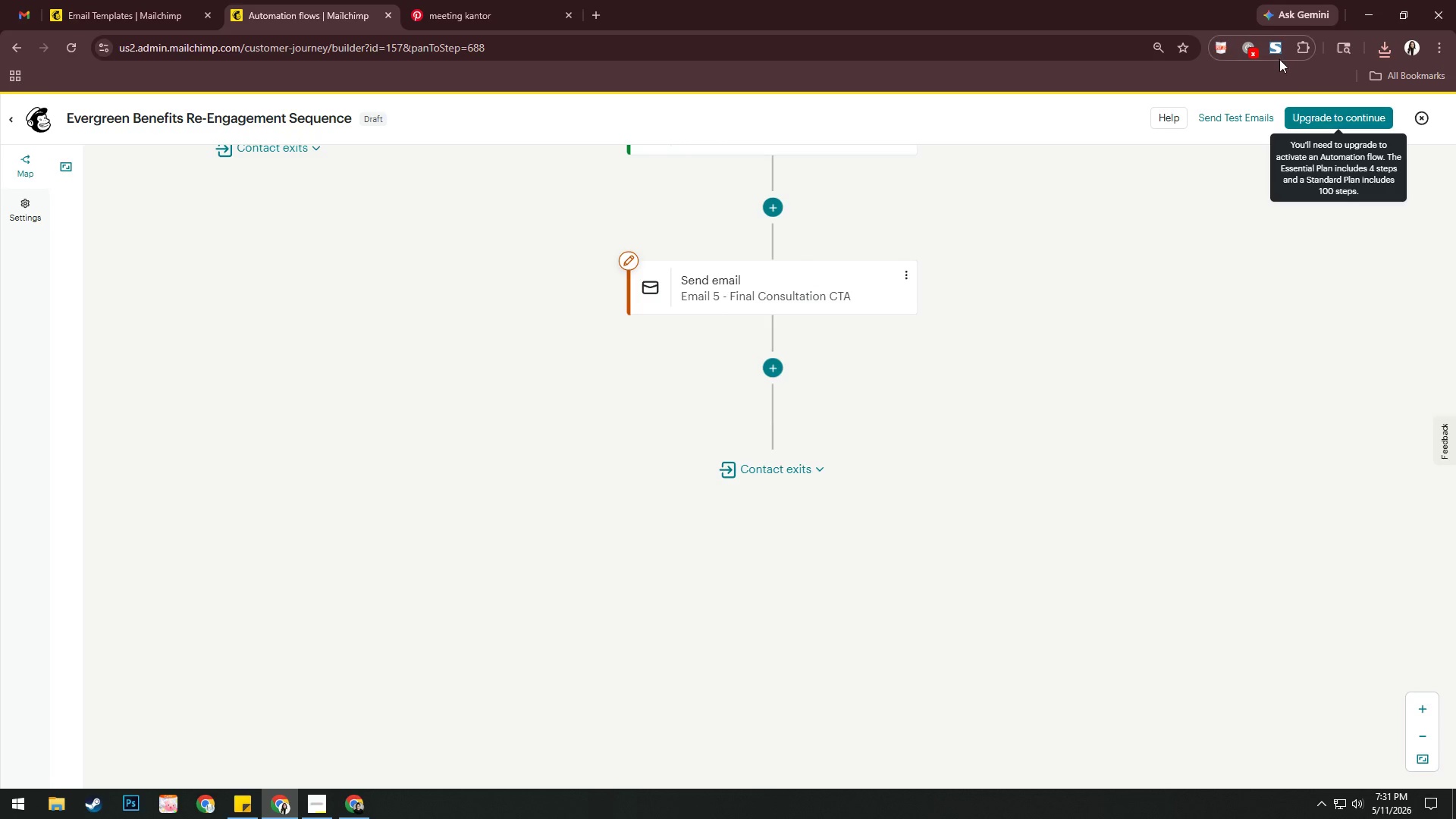 
left_click([1279, 54])
 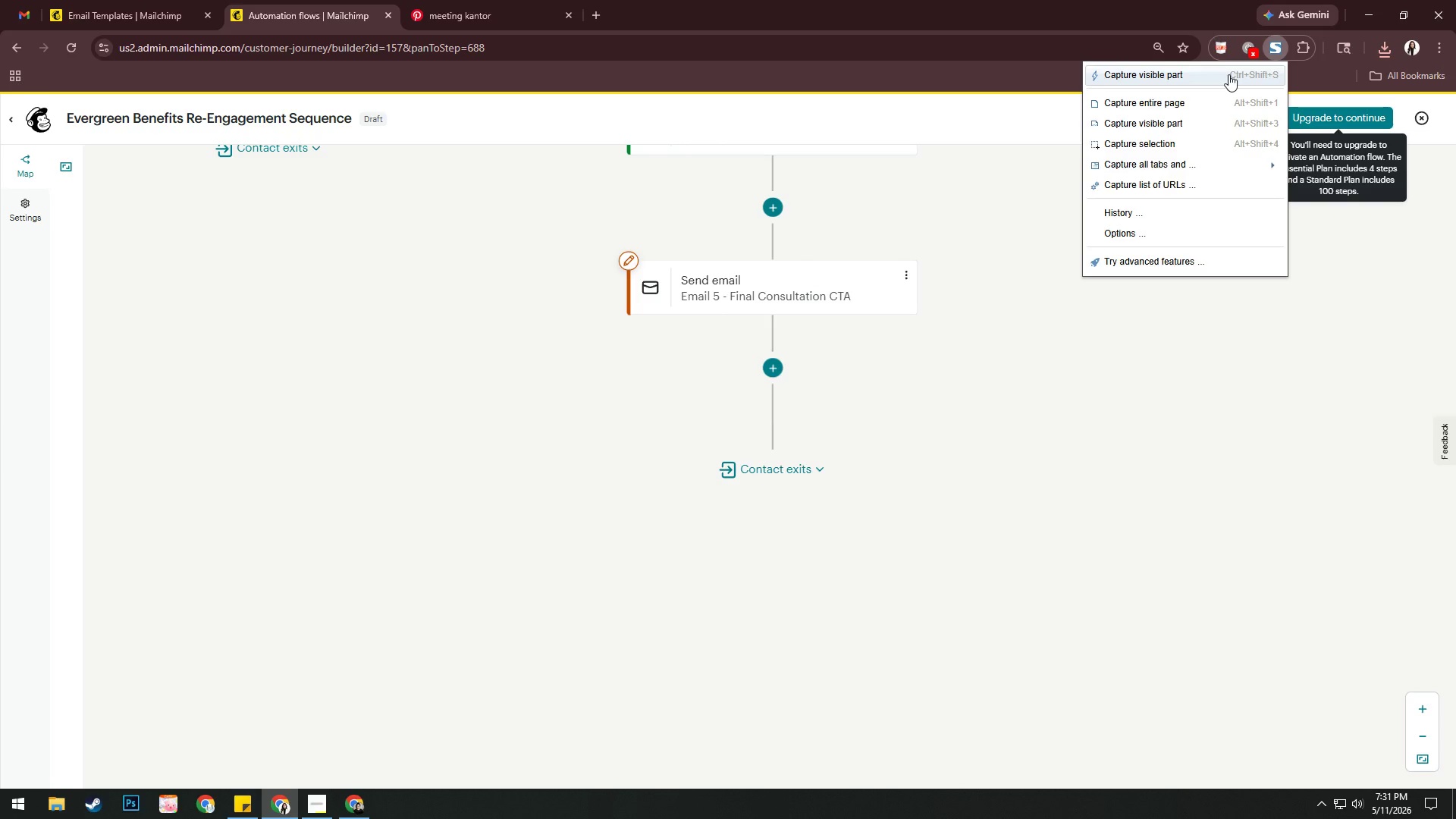 
left_click([1228, 74])
 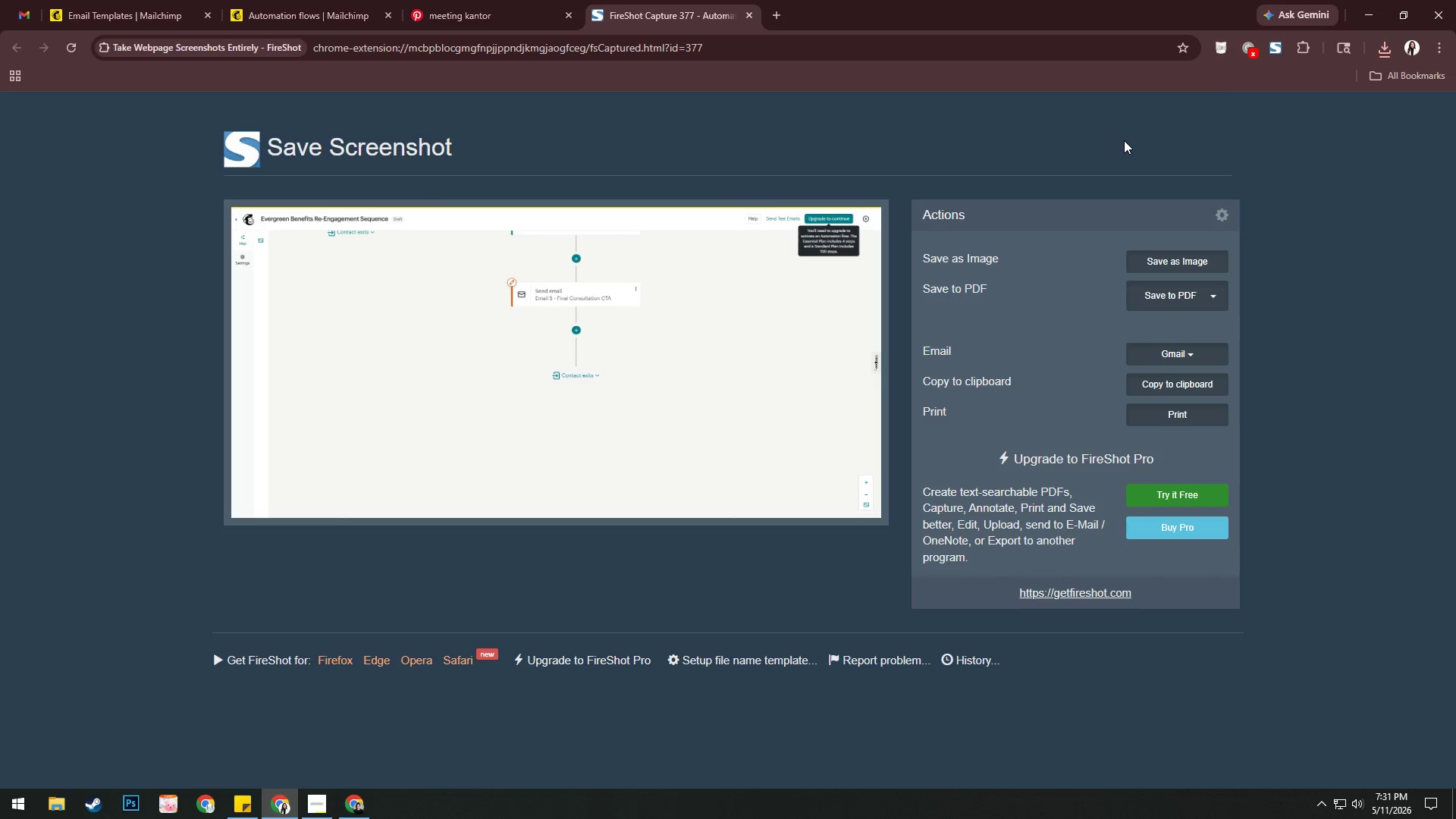 
left_click([1185, 293])
 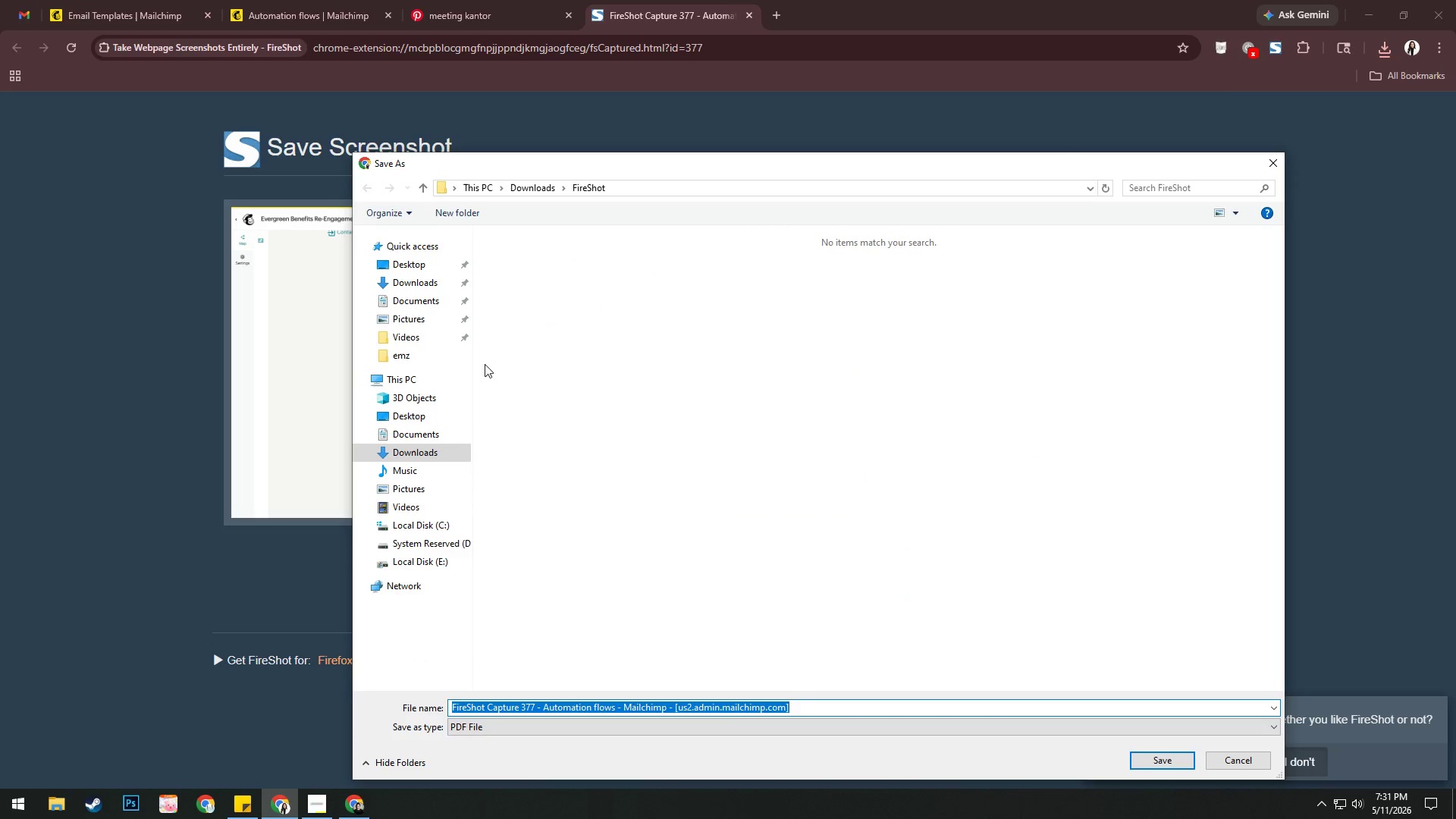 
left_click([435, 361])
 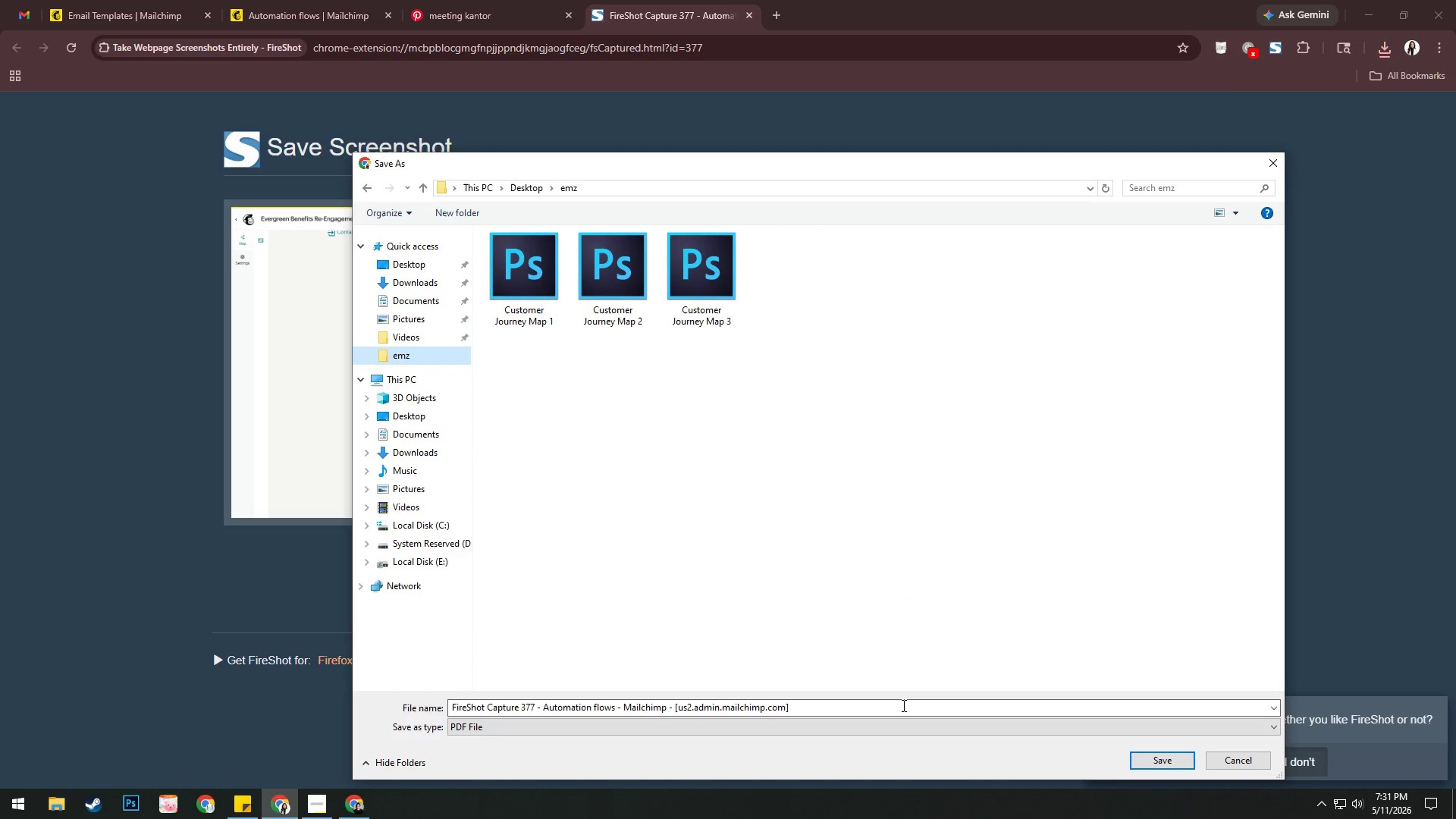 
left_click([895, 708])
 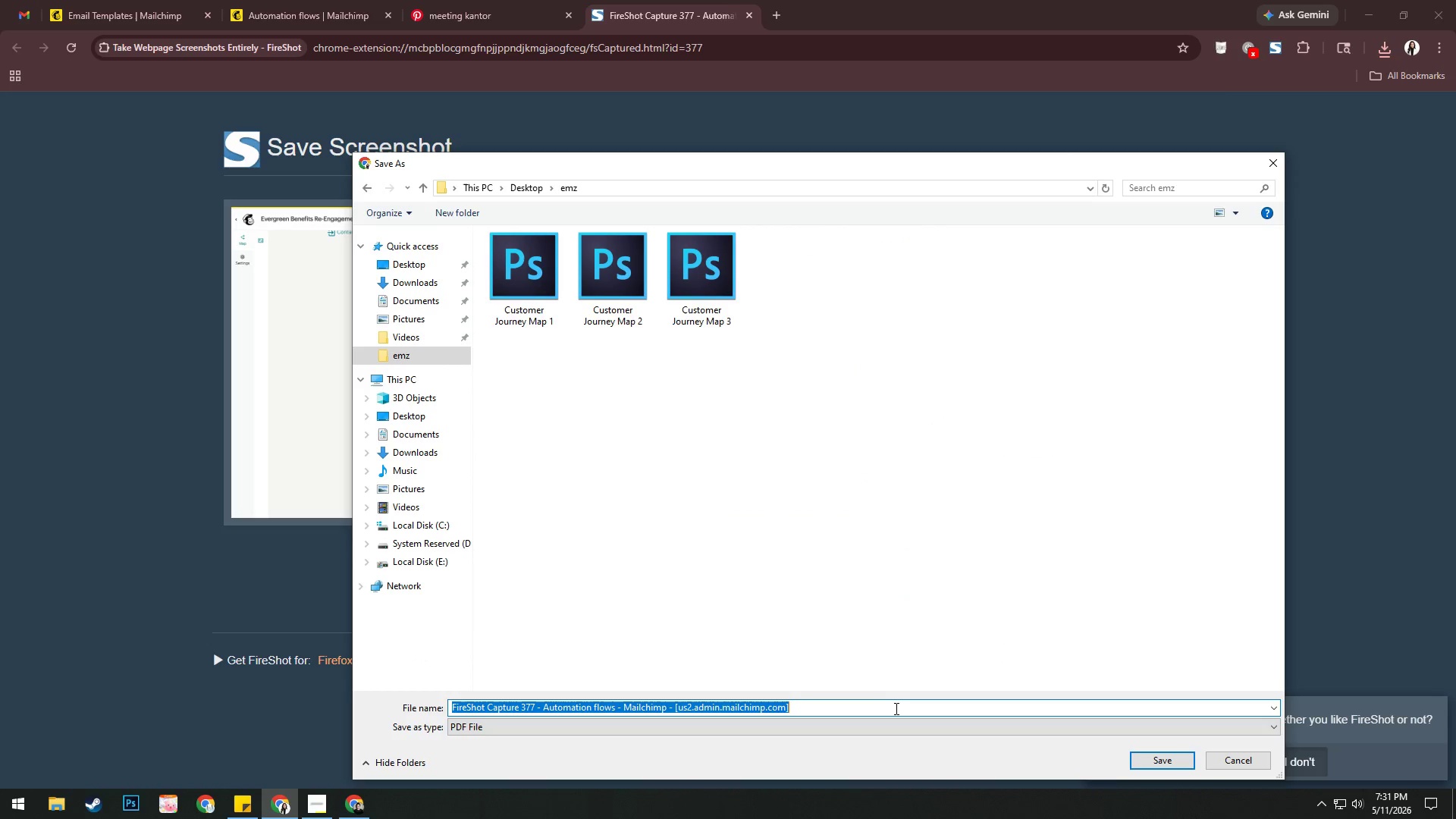 
key(Control+V)
 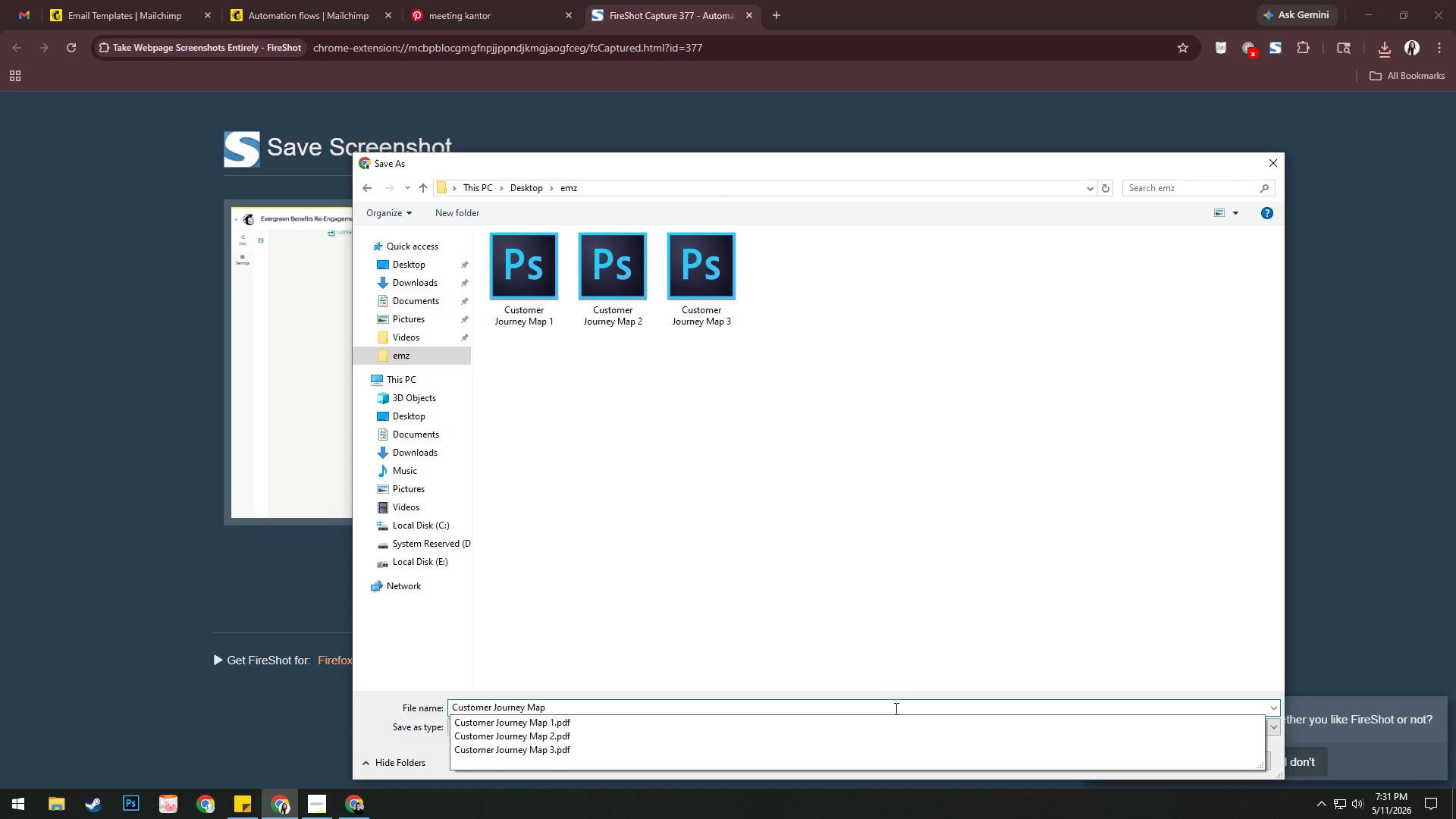 
key(Space)
 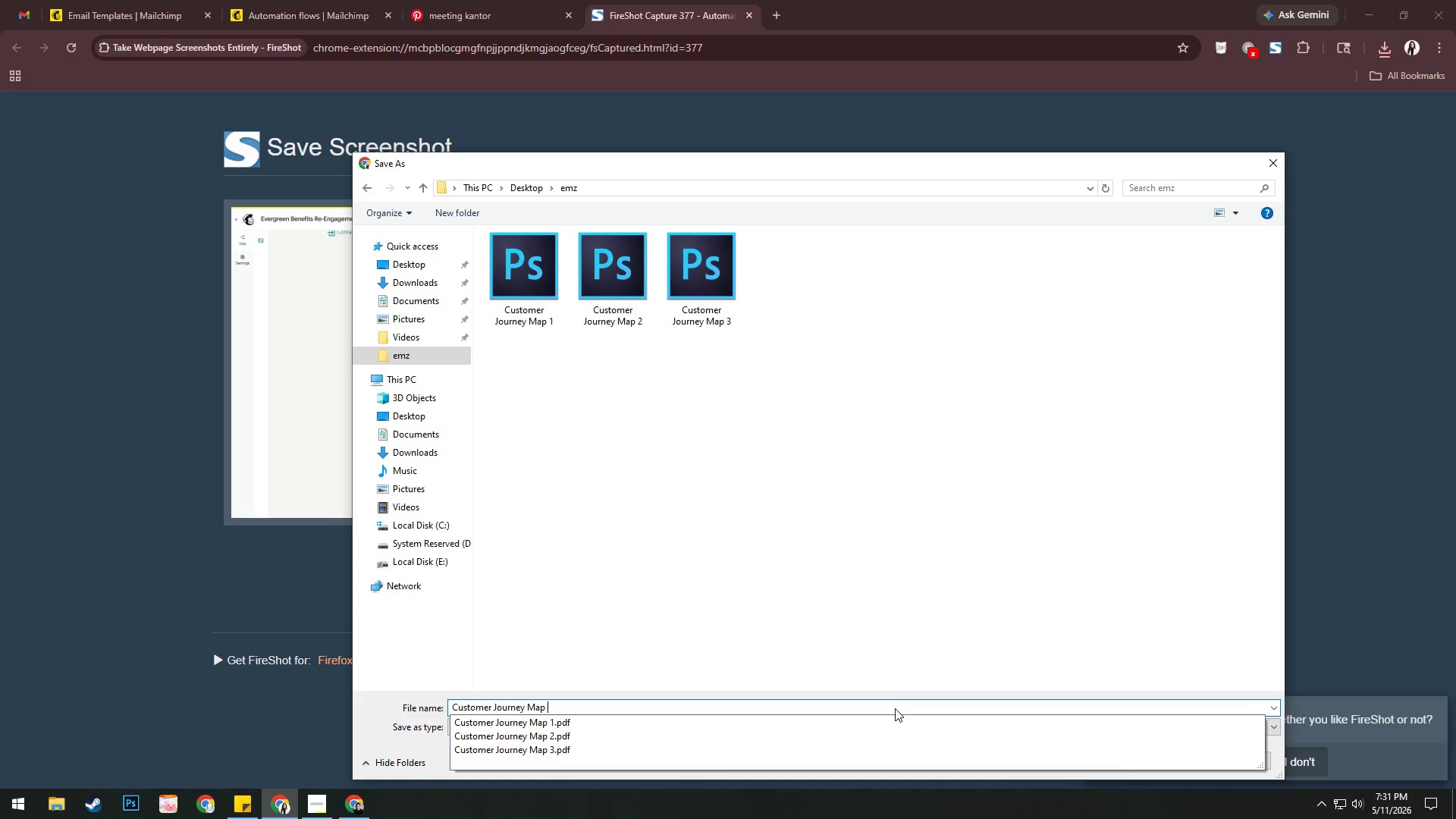 
key(Numpad4)
 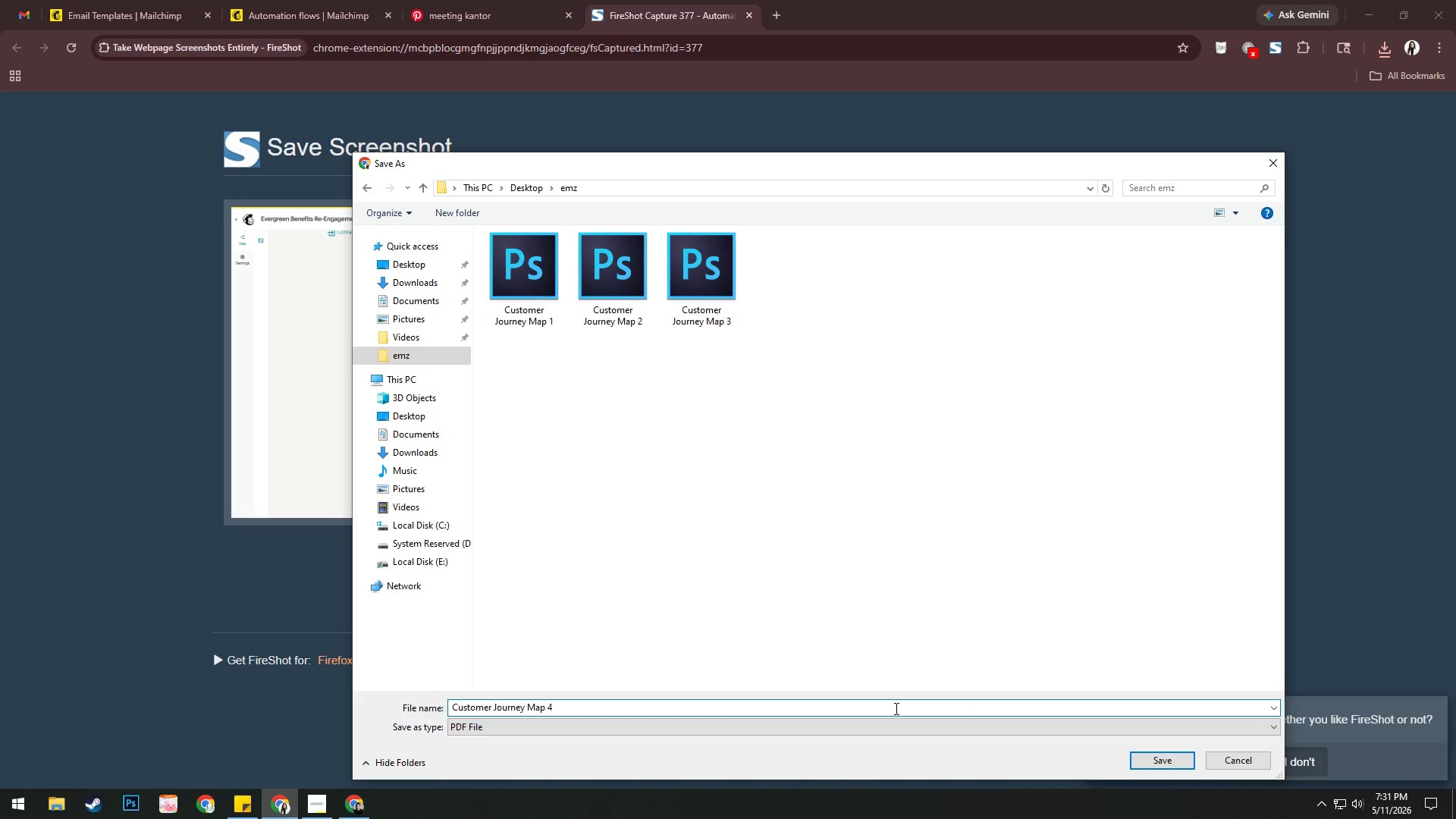 
key(Enter)
 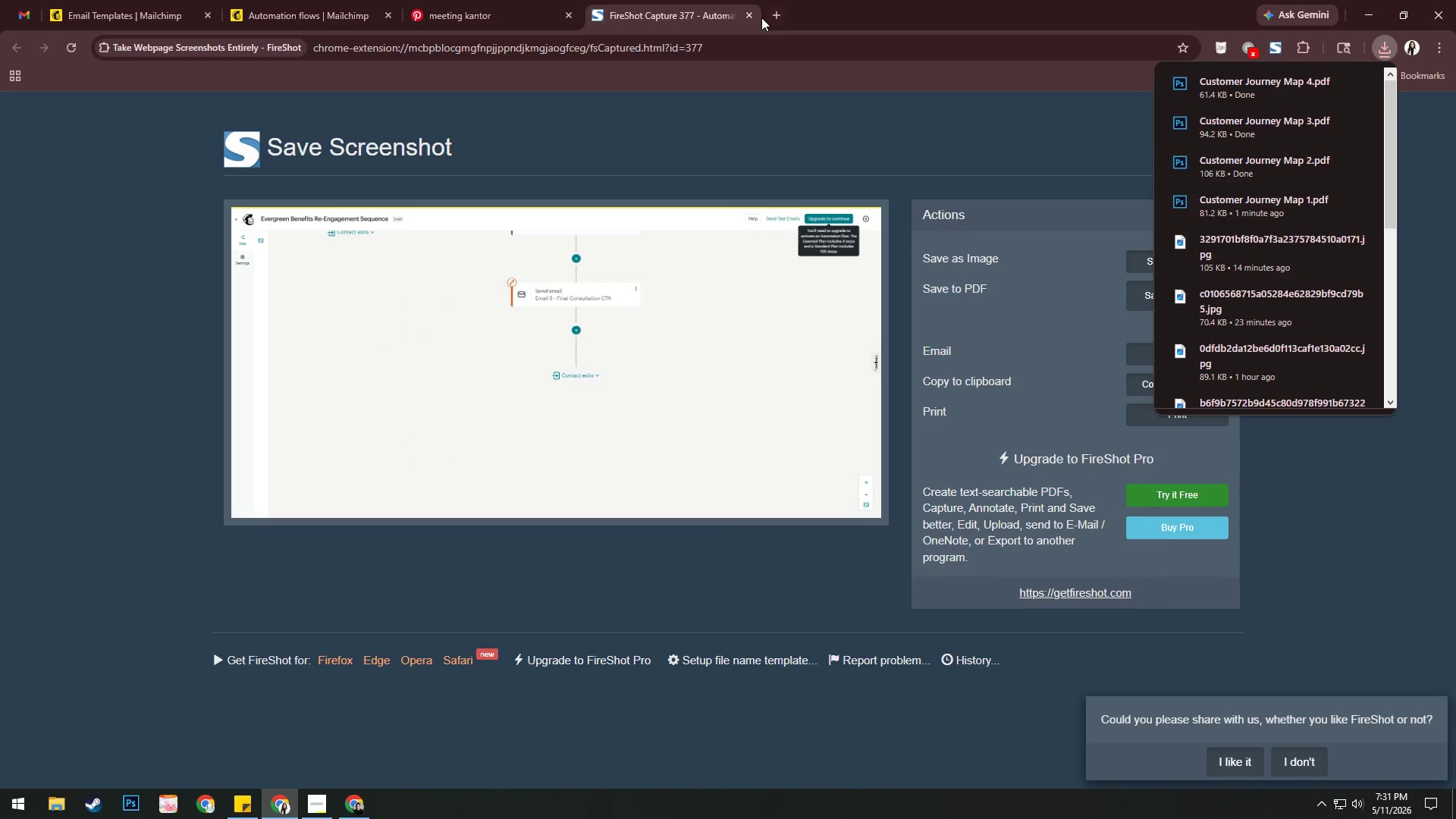 
left_click([755, 17])
 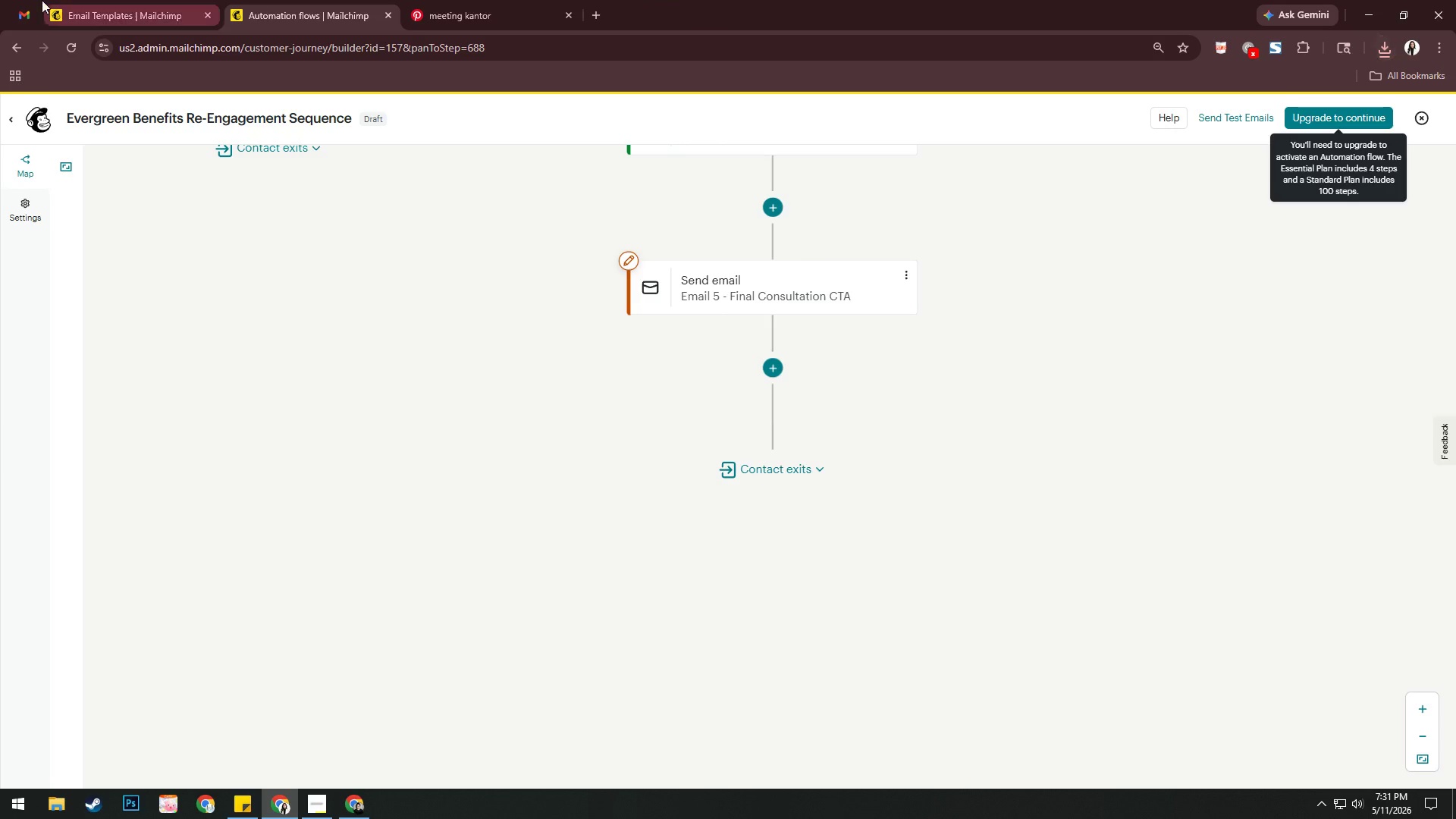 
left_click([57, 0])
 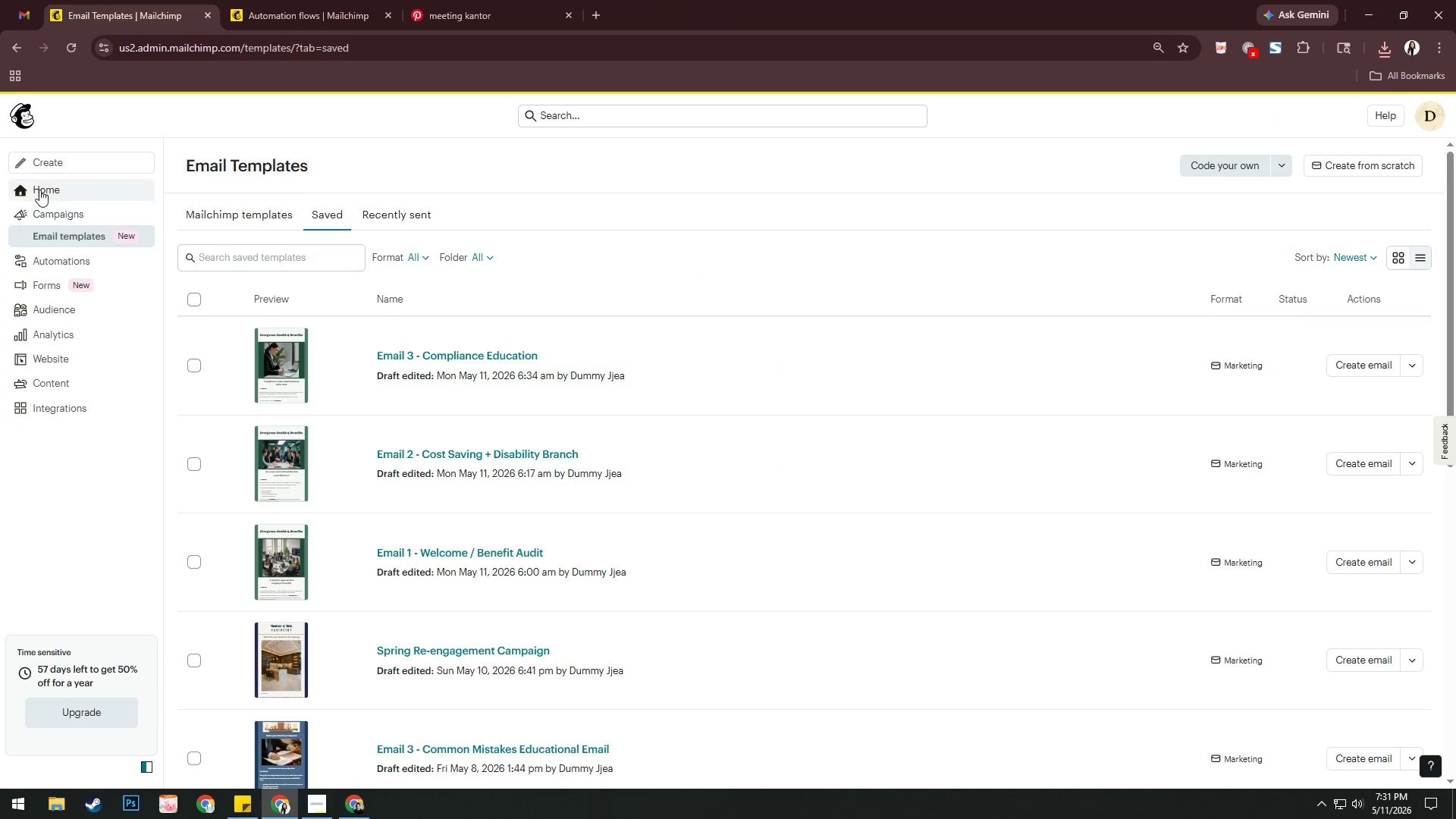 
double_click([351, 0])
 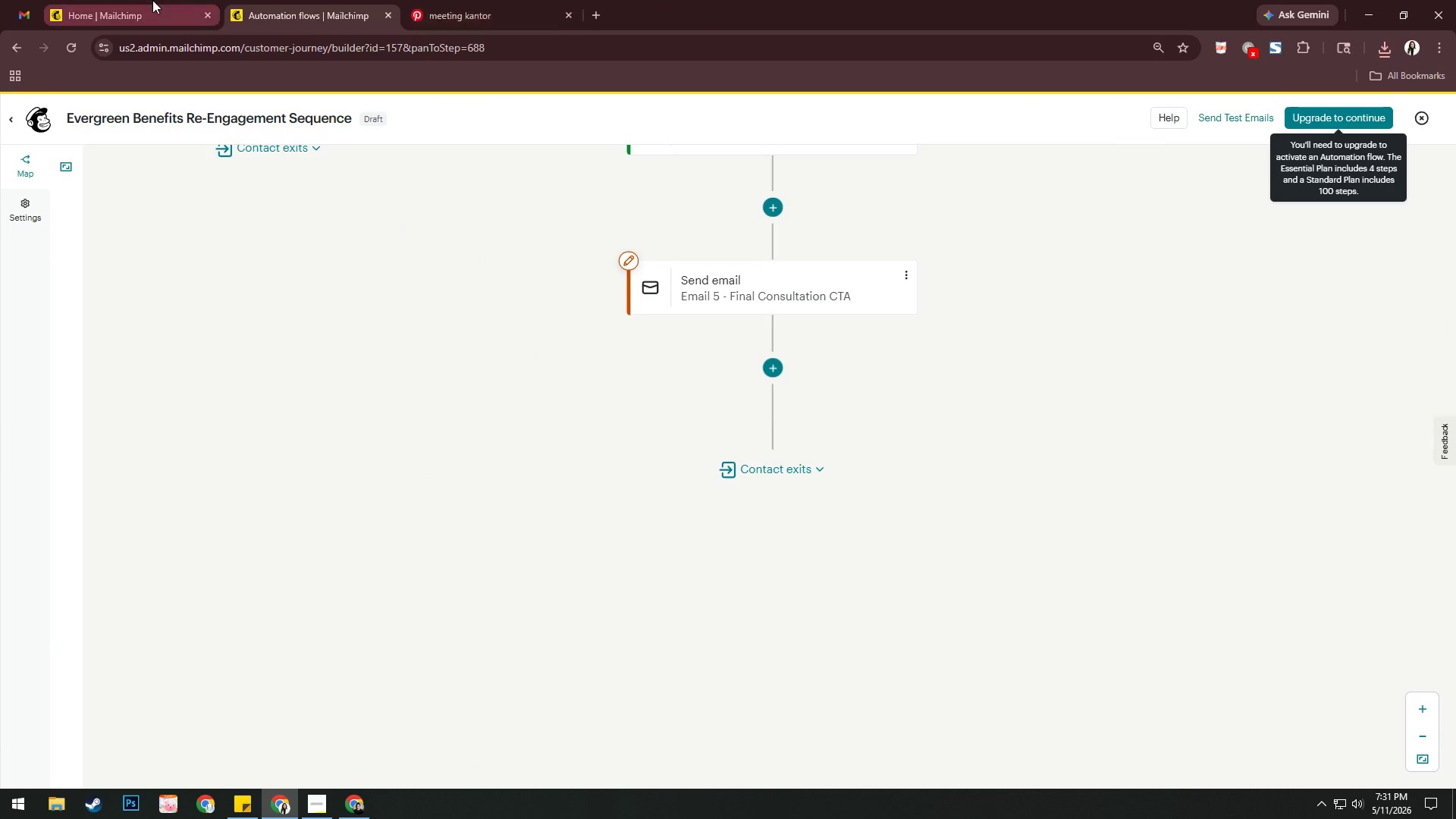 
key(Alt+AltLeft)
 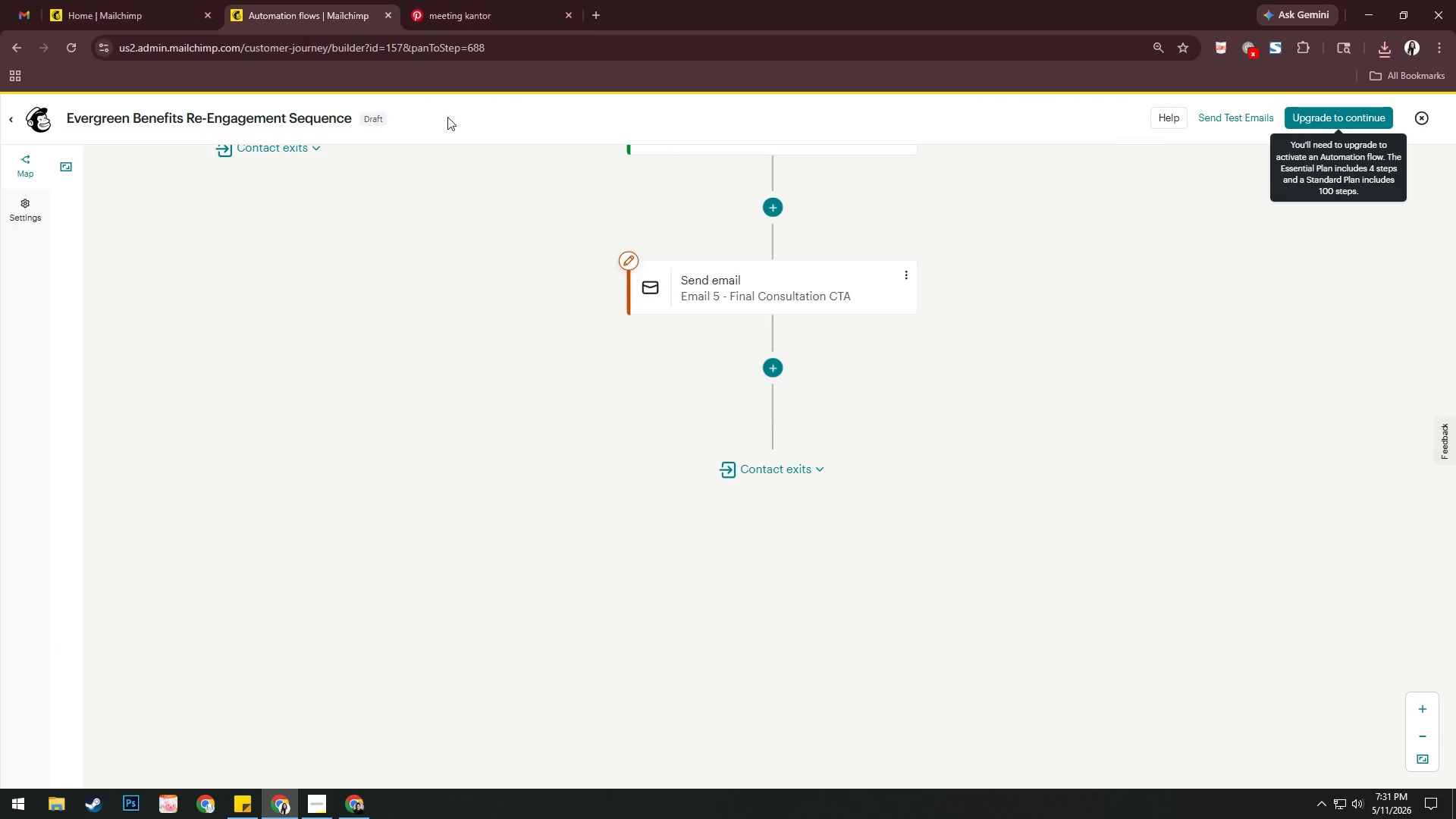 
key(Alt+Tab)